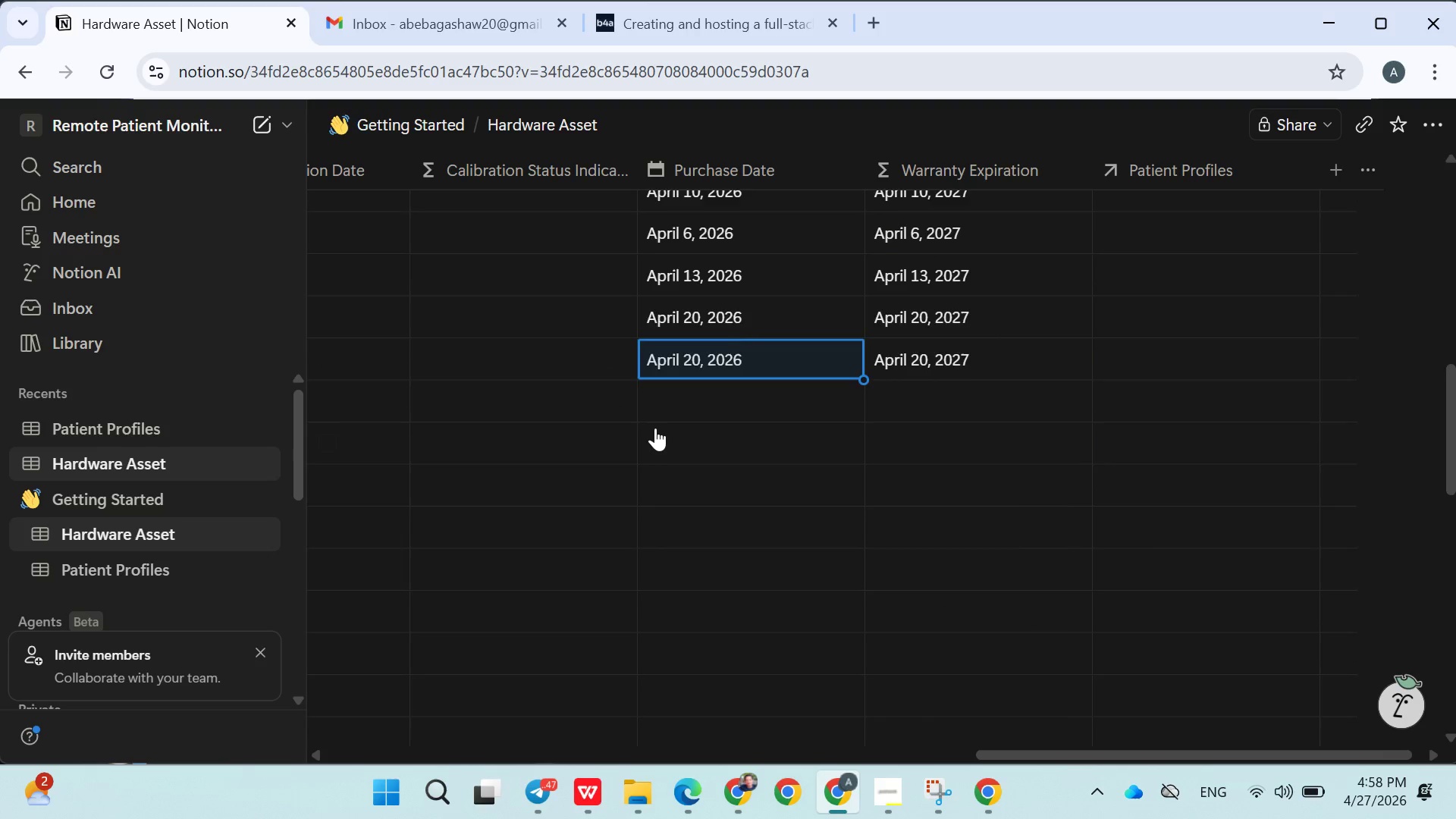 
scroll: coordinate [655, 428], scroll_direction: down, amount: 2.0
 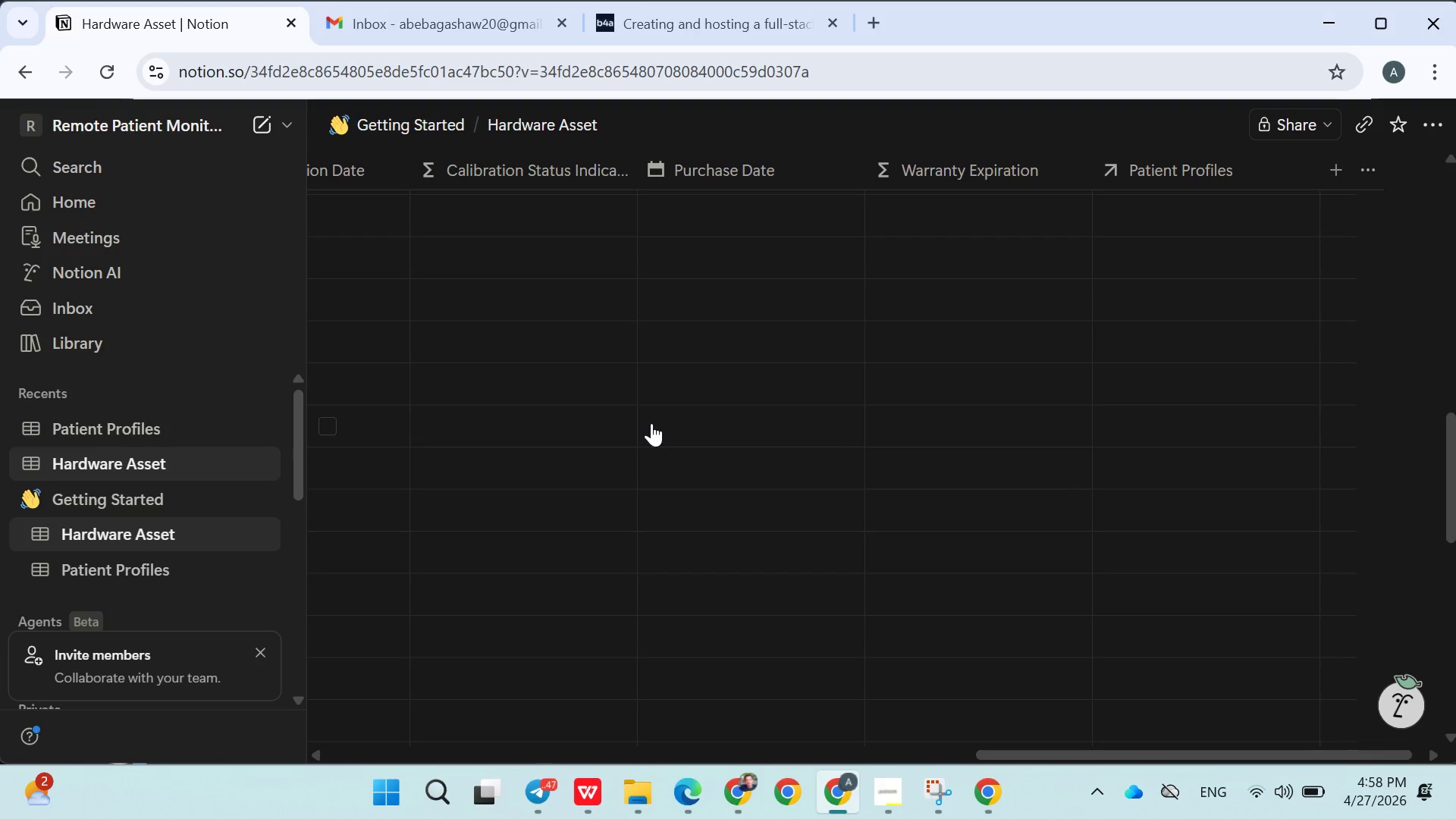 
scroll: coordinate [651, 423], scroll_direction: none, amount: 0.0
 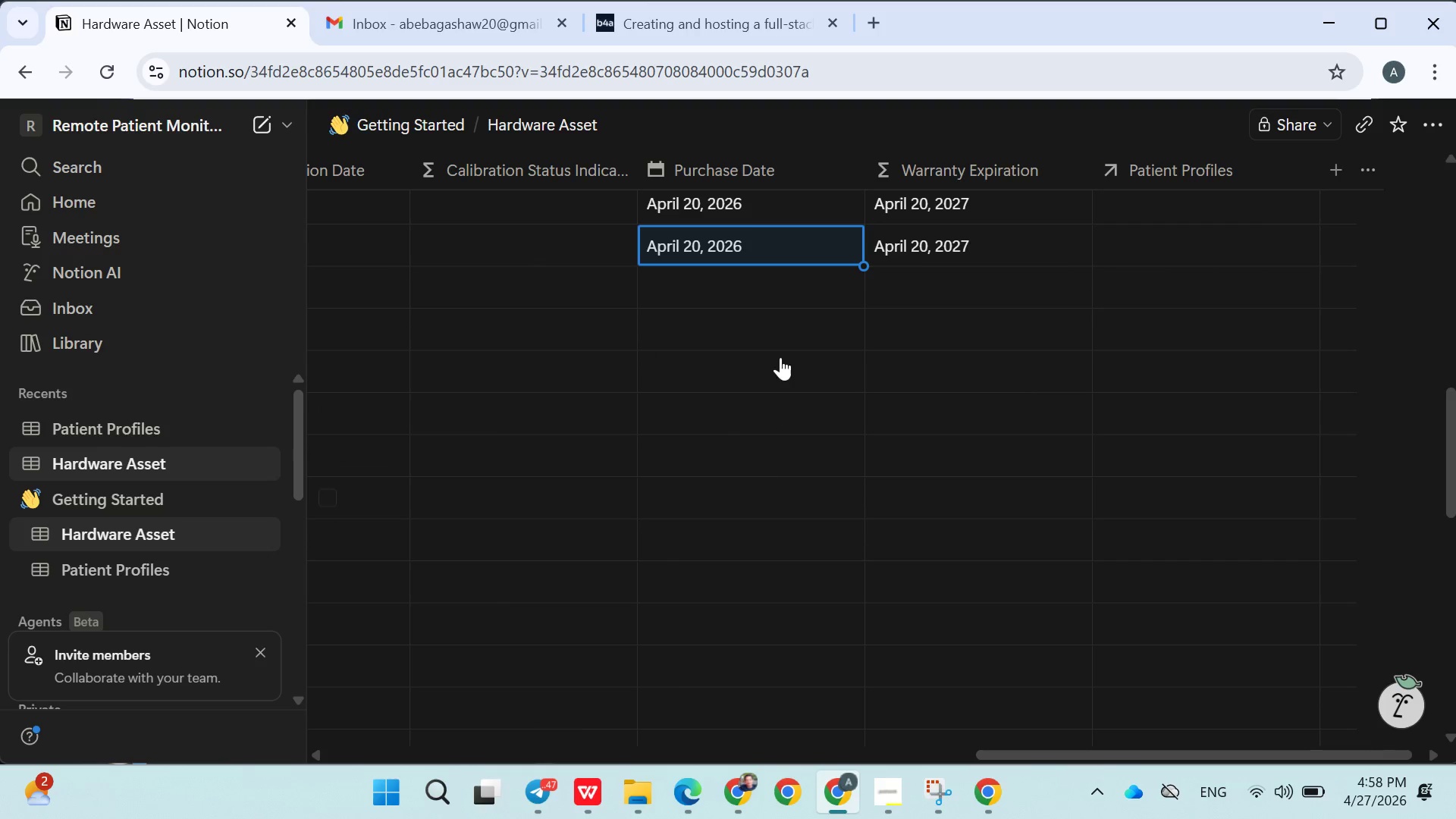 
left_click([717, 297])
 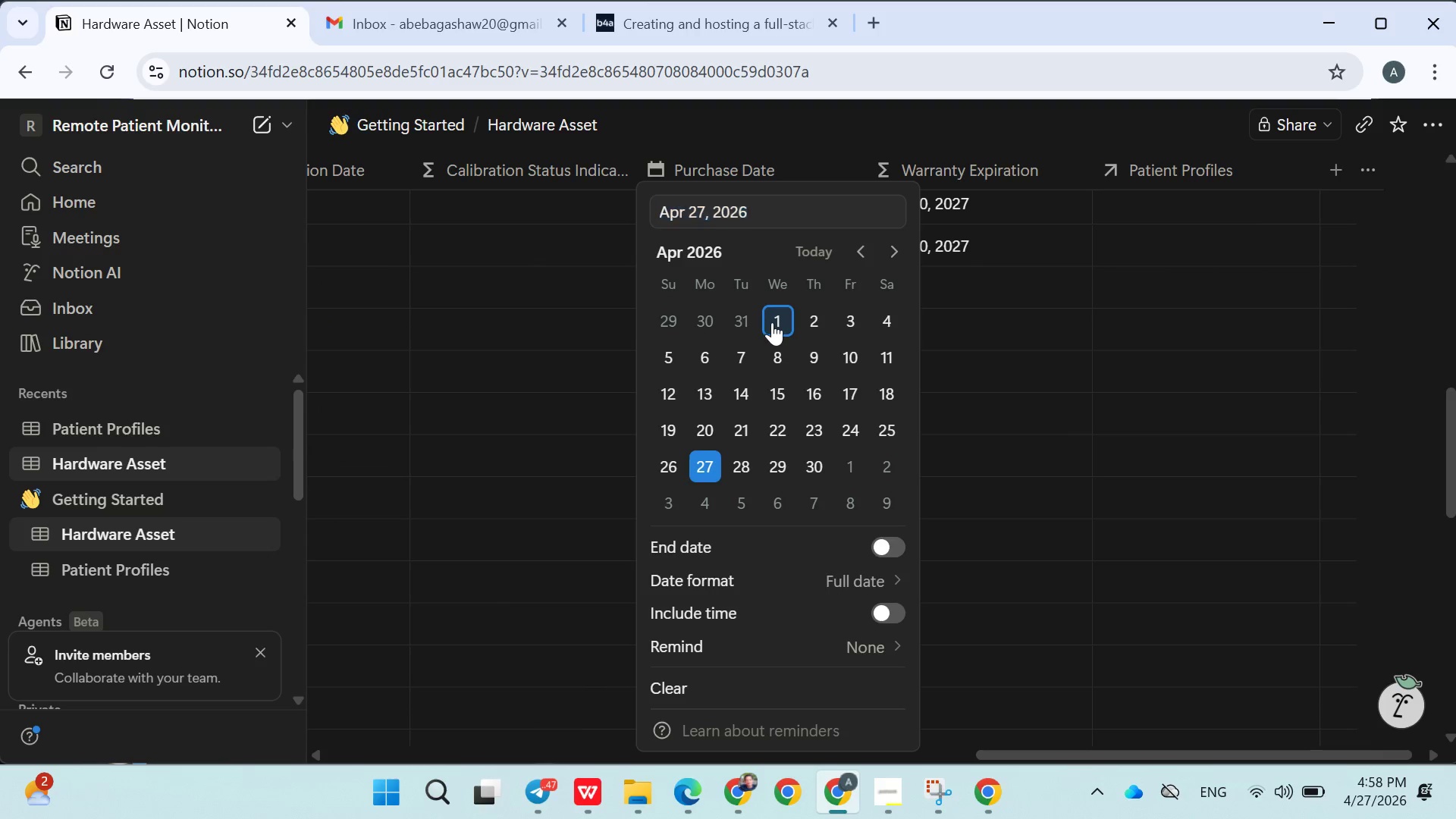 
double_click([571, 444])
 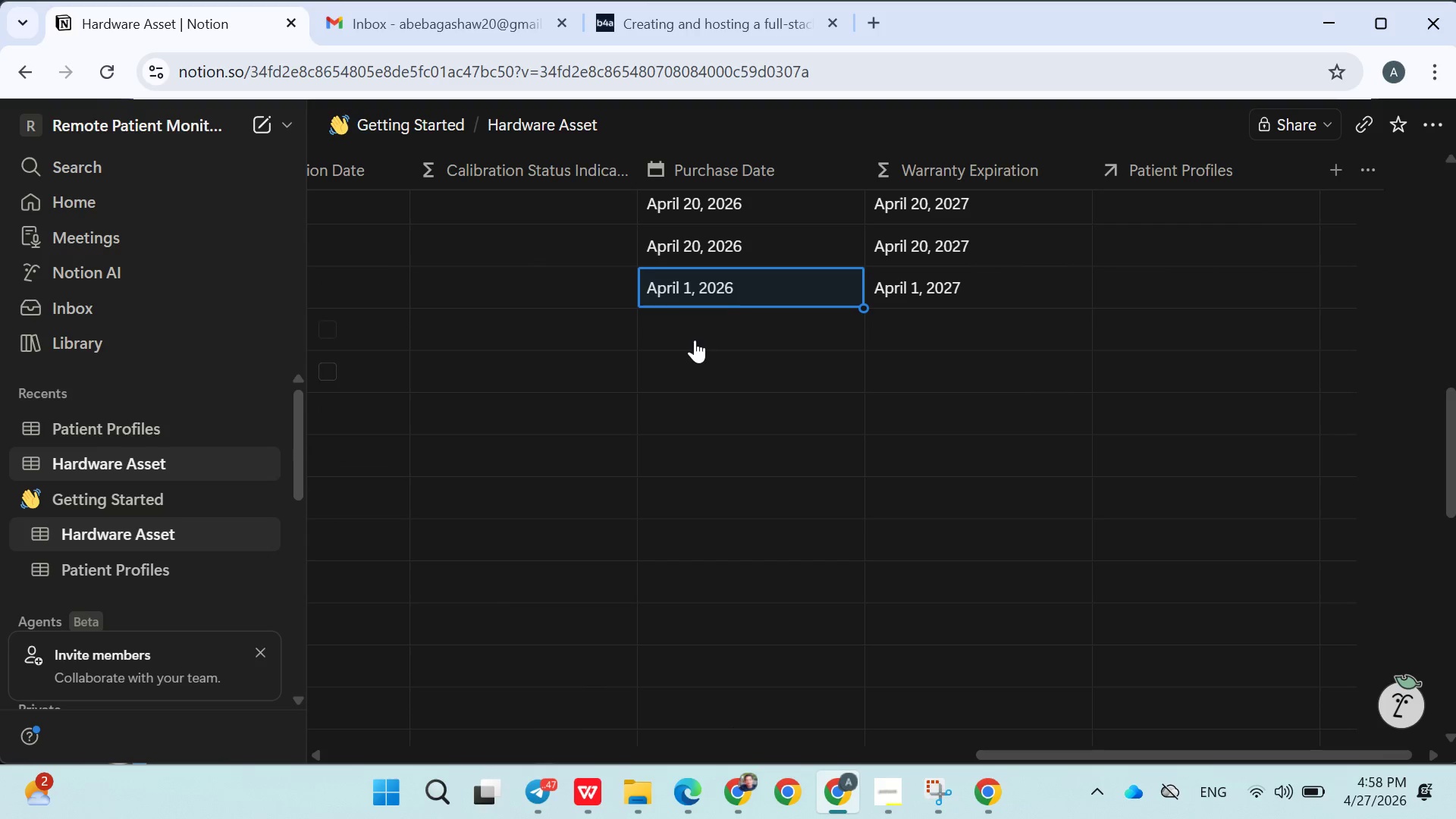 
left_click([695, 340])
 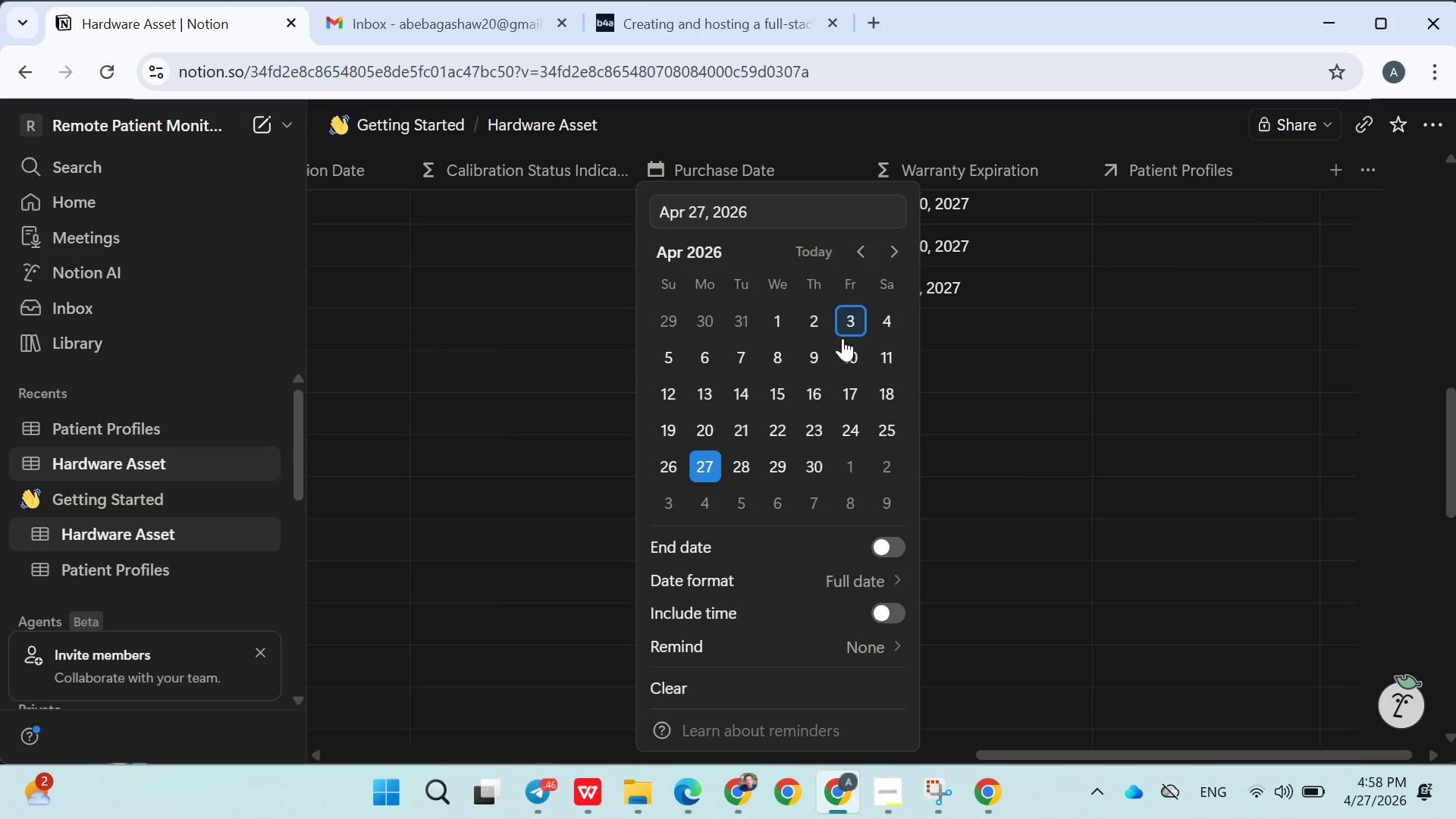 
double_click([441, 475])
 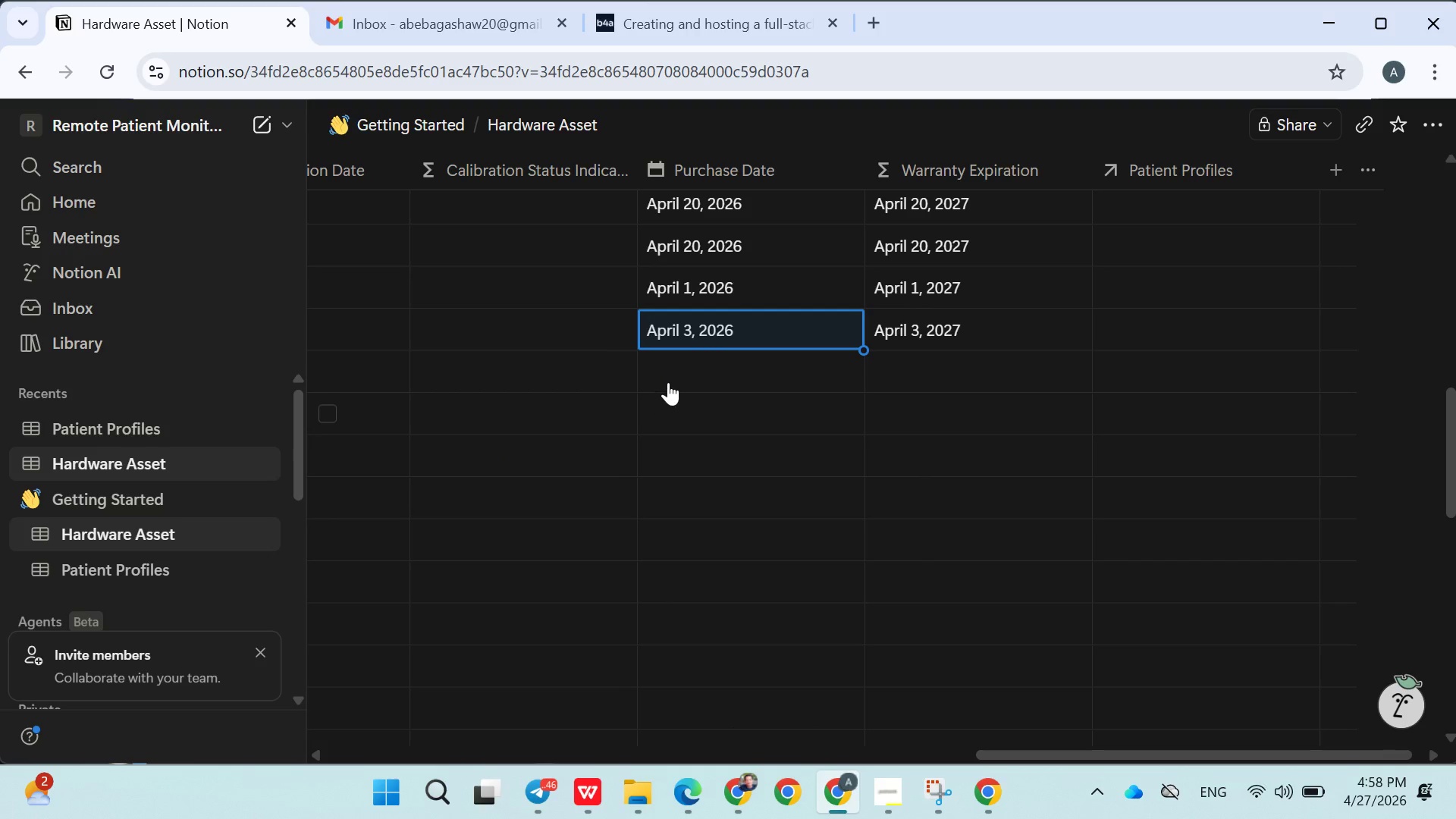 
left_click([673, 378])
 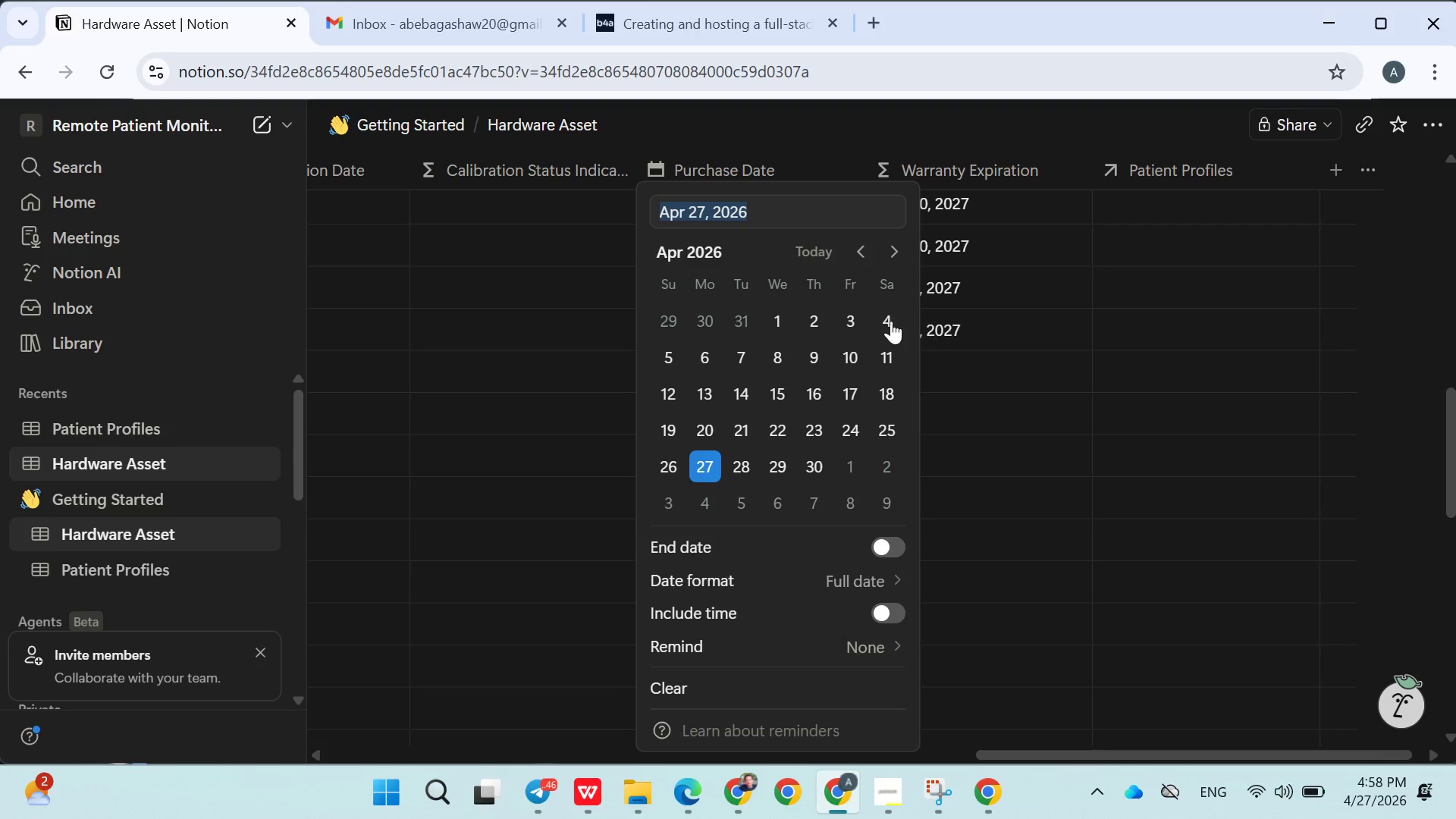 
left_click([888, 321])
 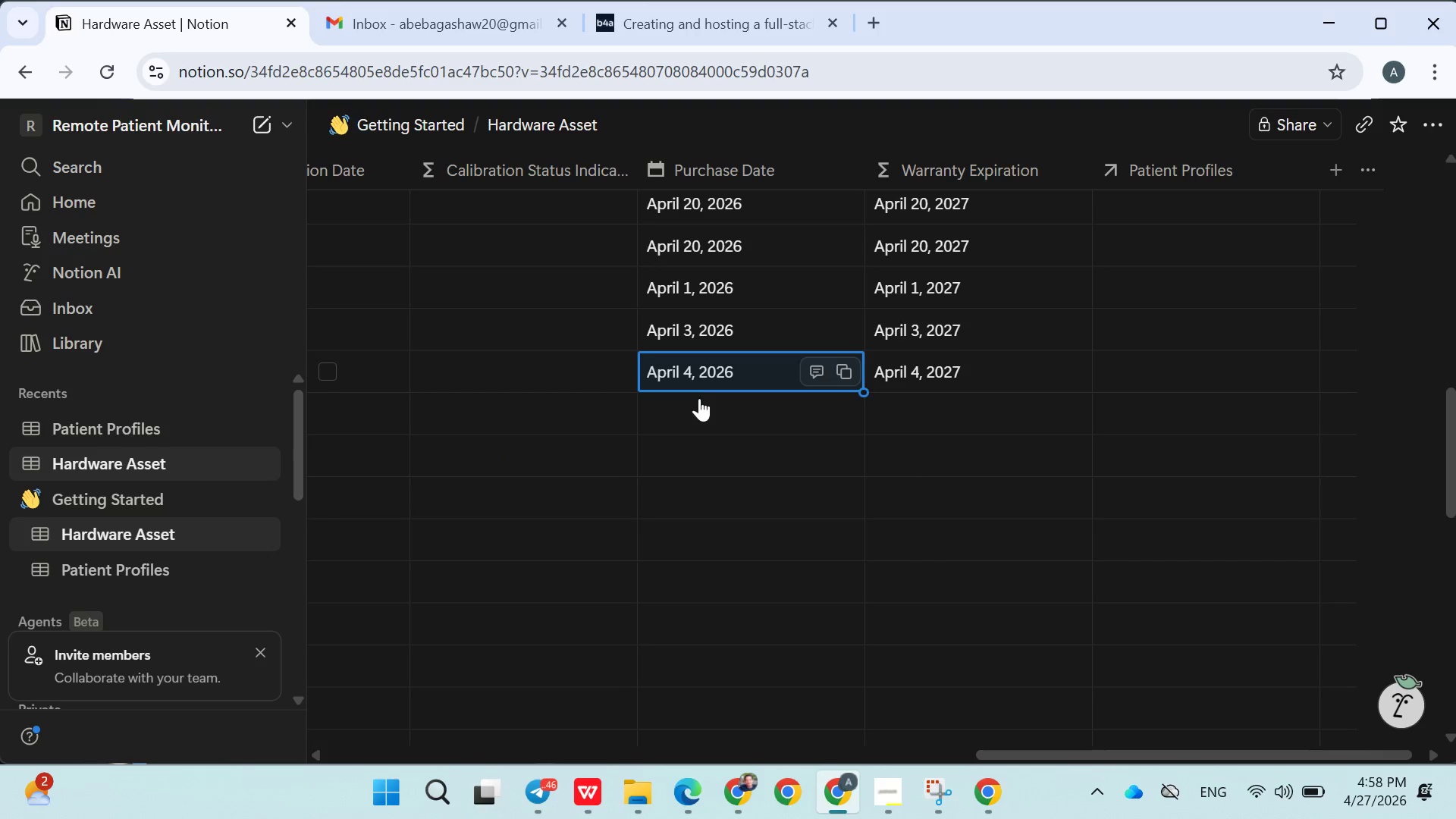 
left_click([699, 403])
 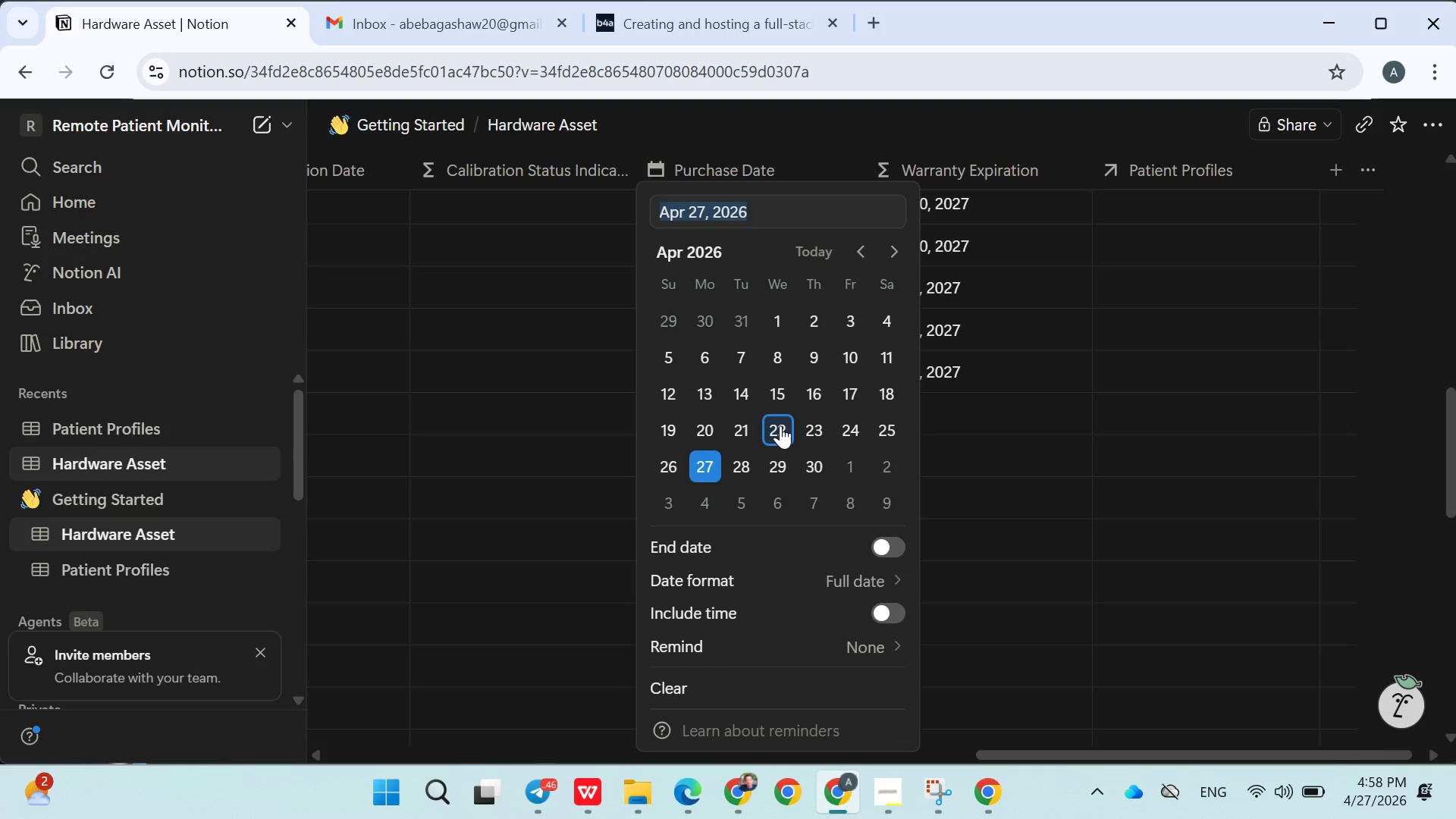 
left_click([780, 425])
 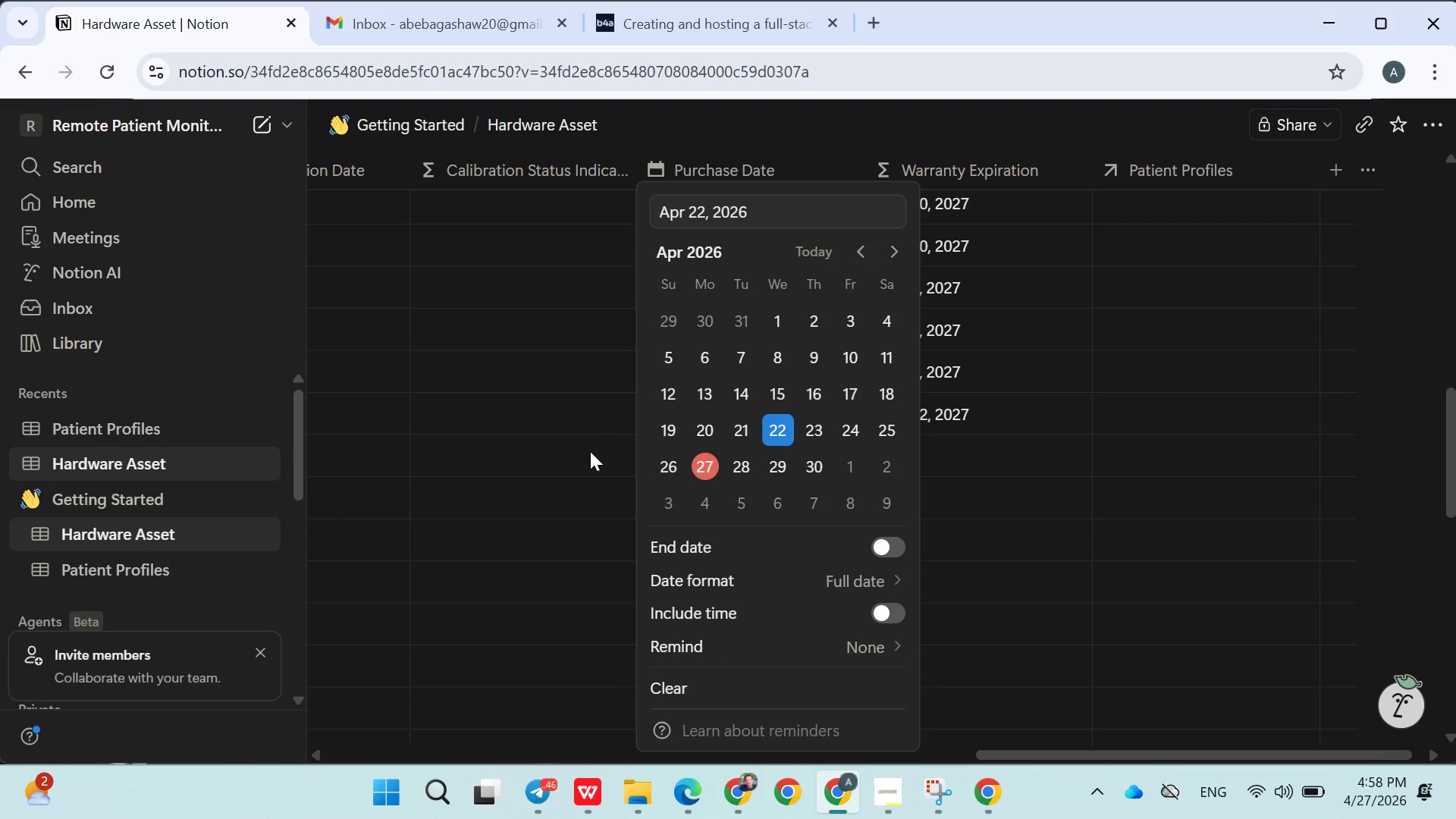 
left_click([590, 451])
 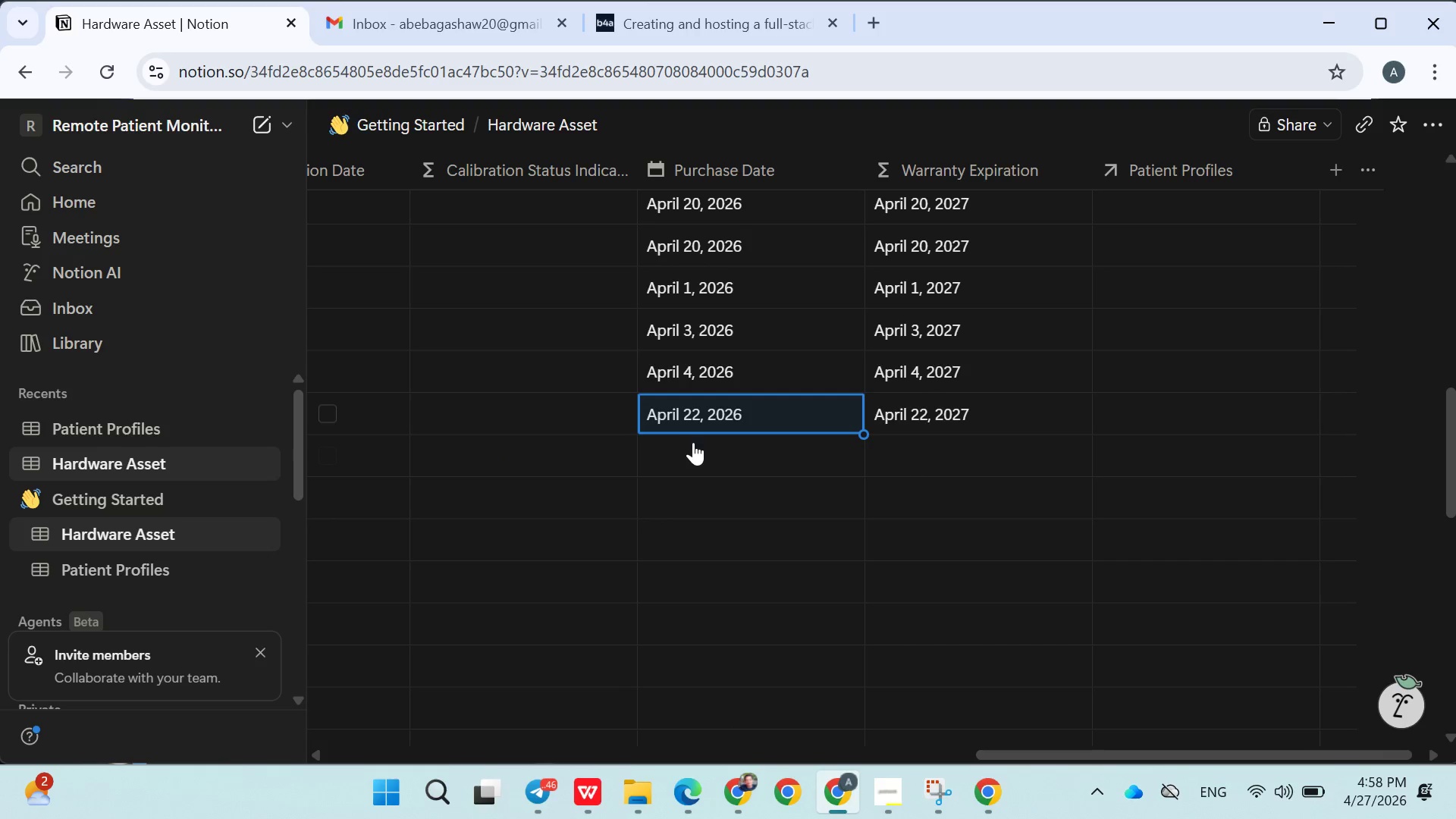 
left_click([691, 448])
 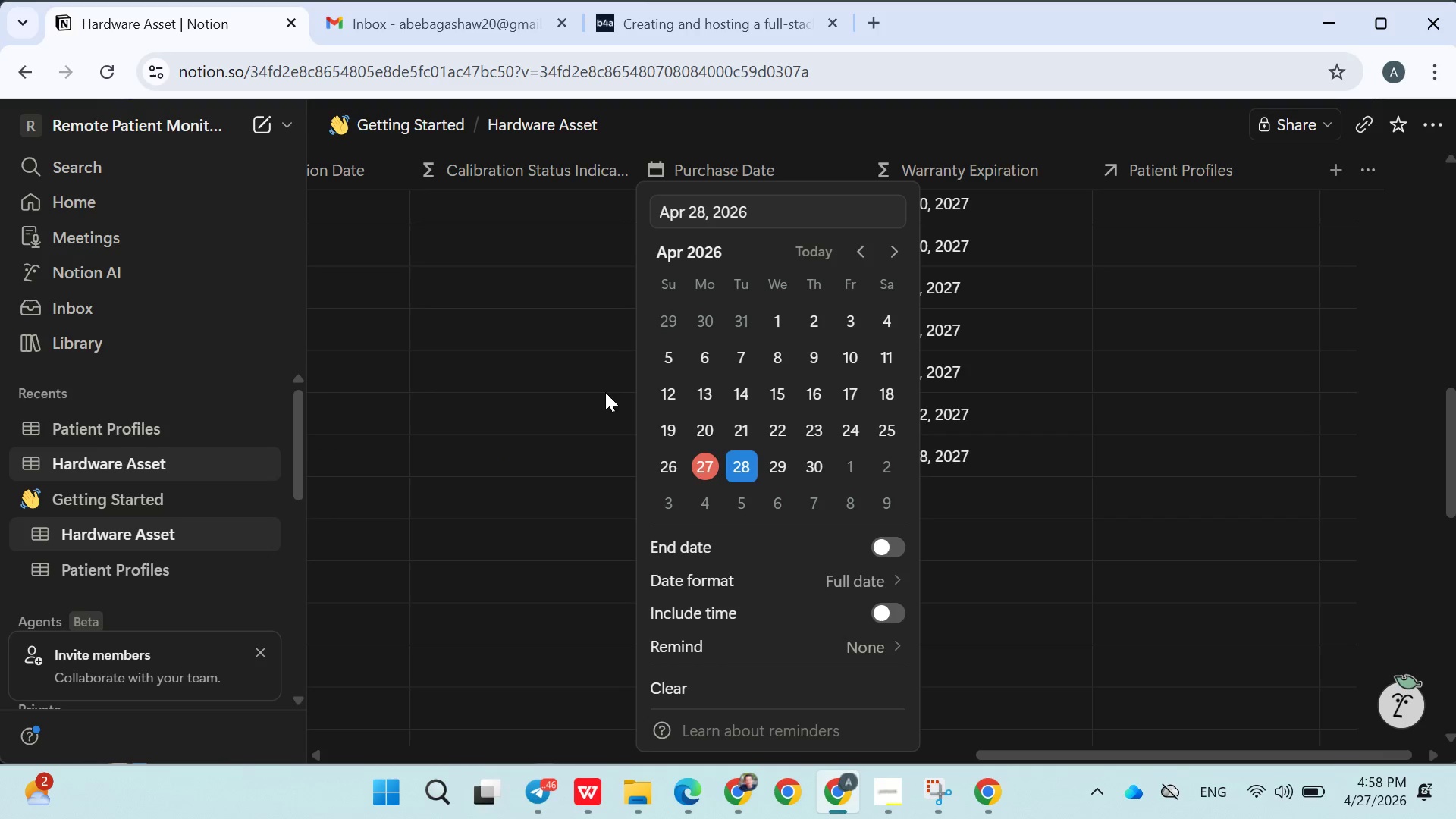 
double_click([573, 403])
 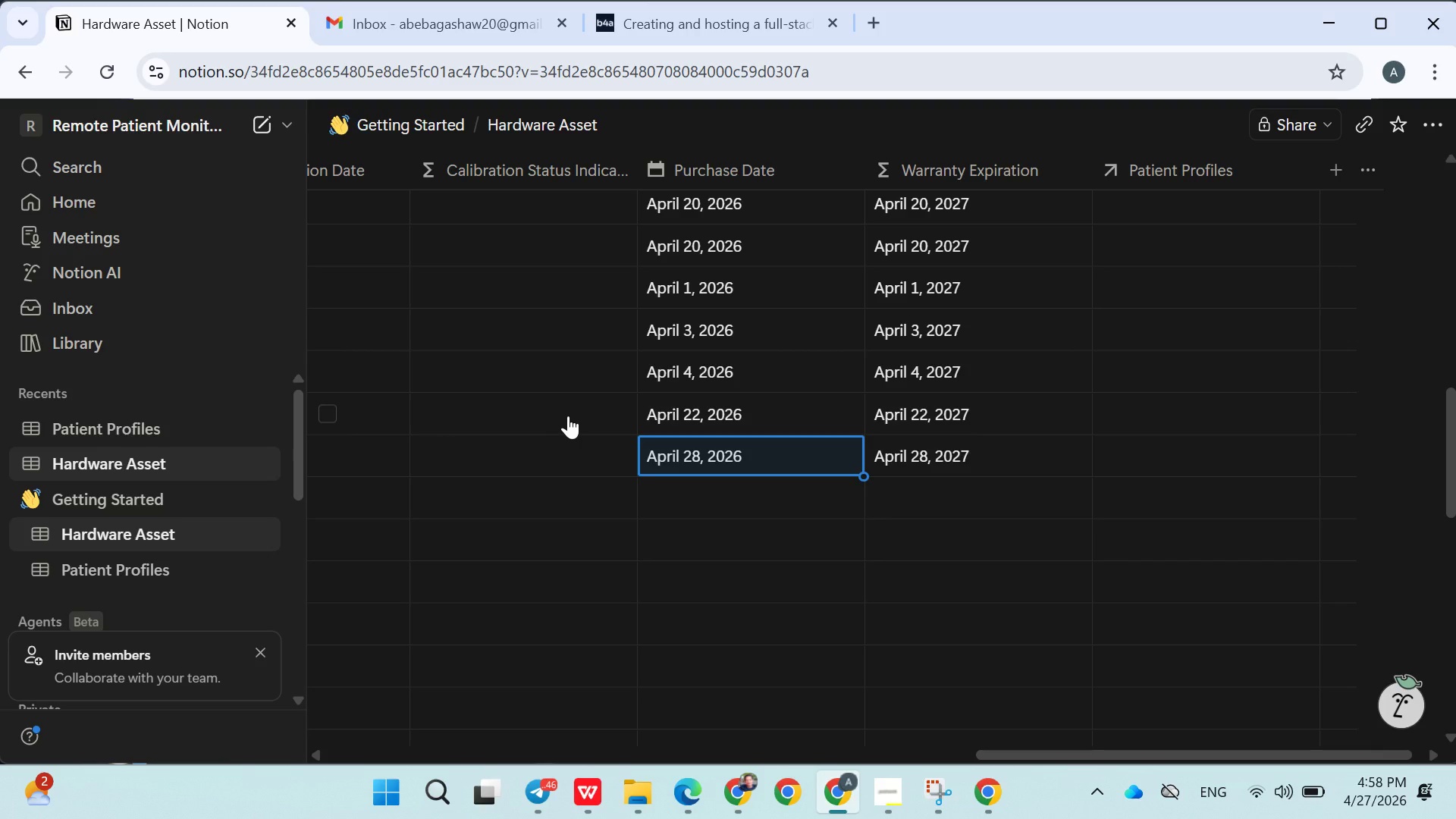 
wait(26.42)
 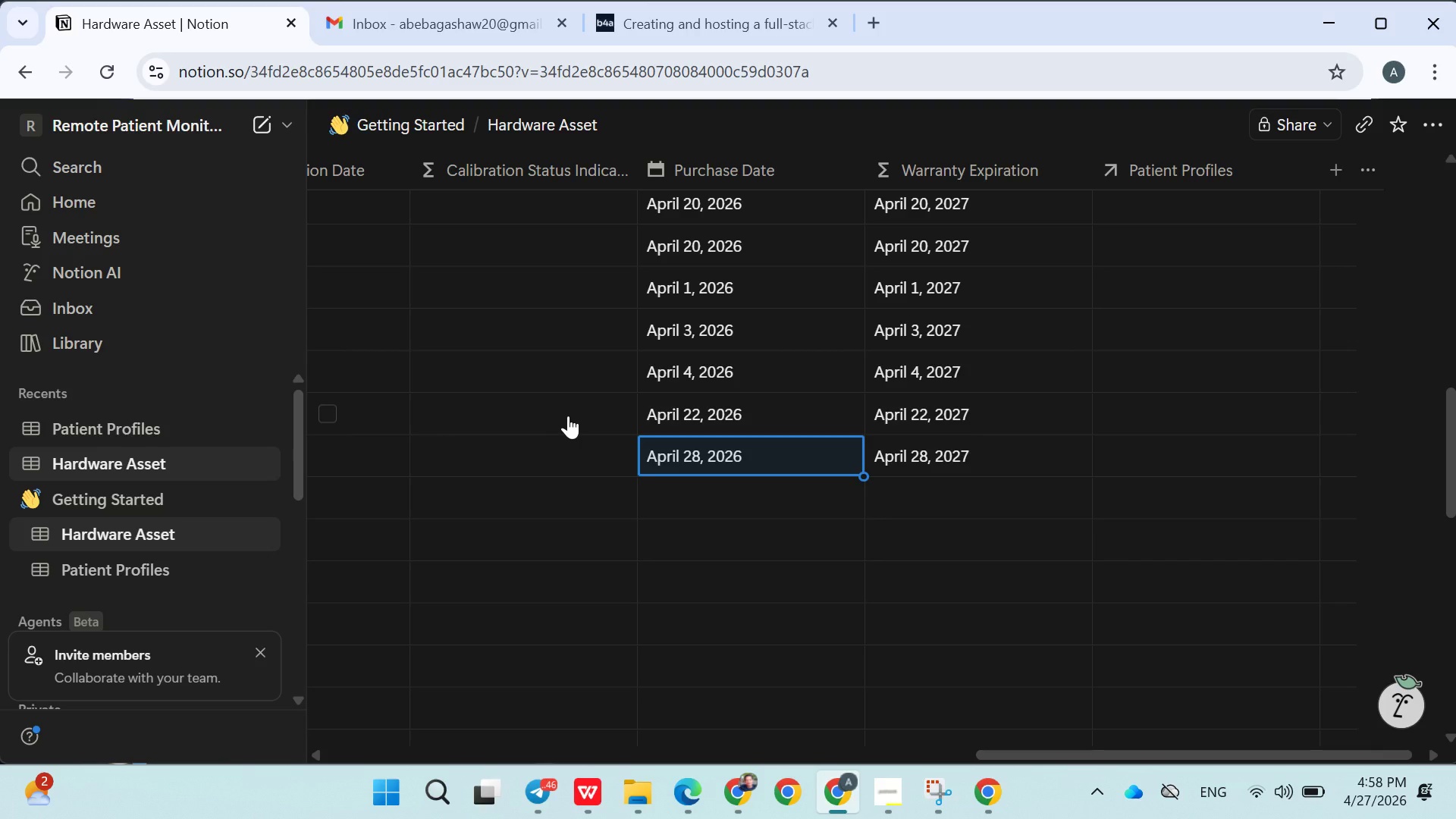 
left_click([699, 510])
 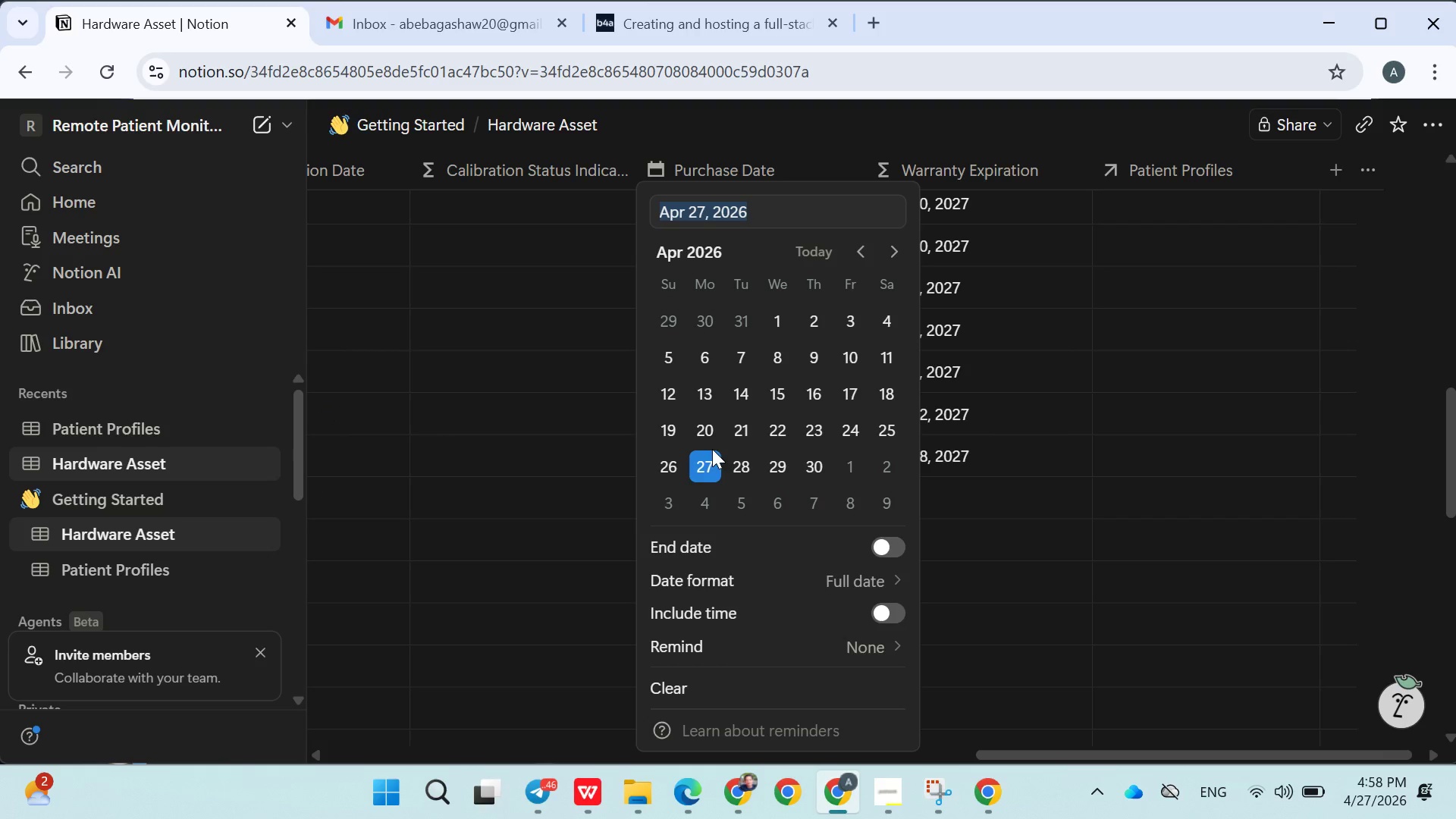 
left_click([712, 437])
 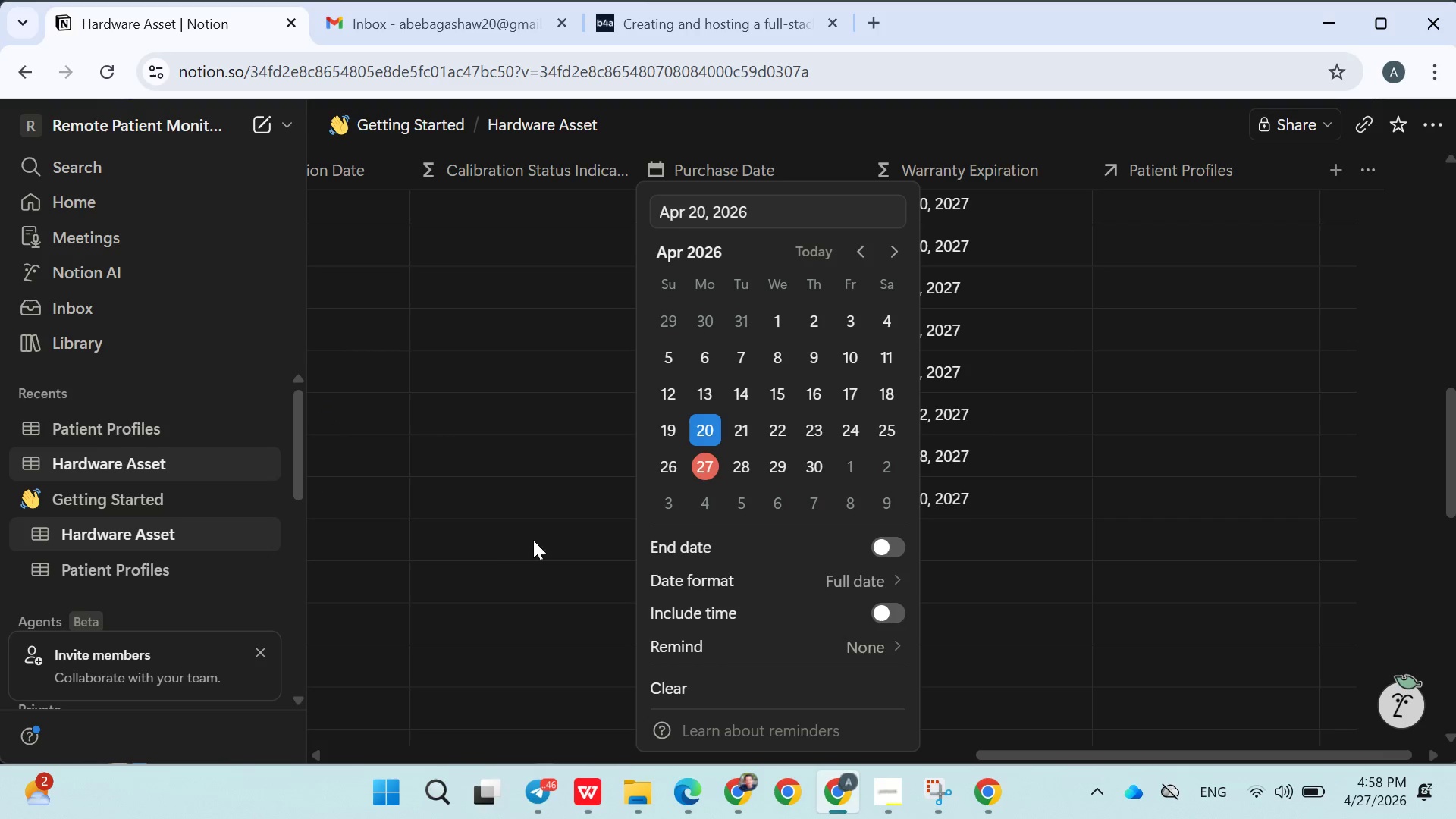 
left_click([481, 540])
 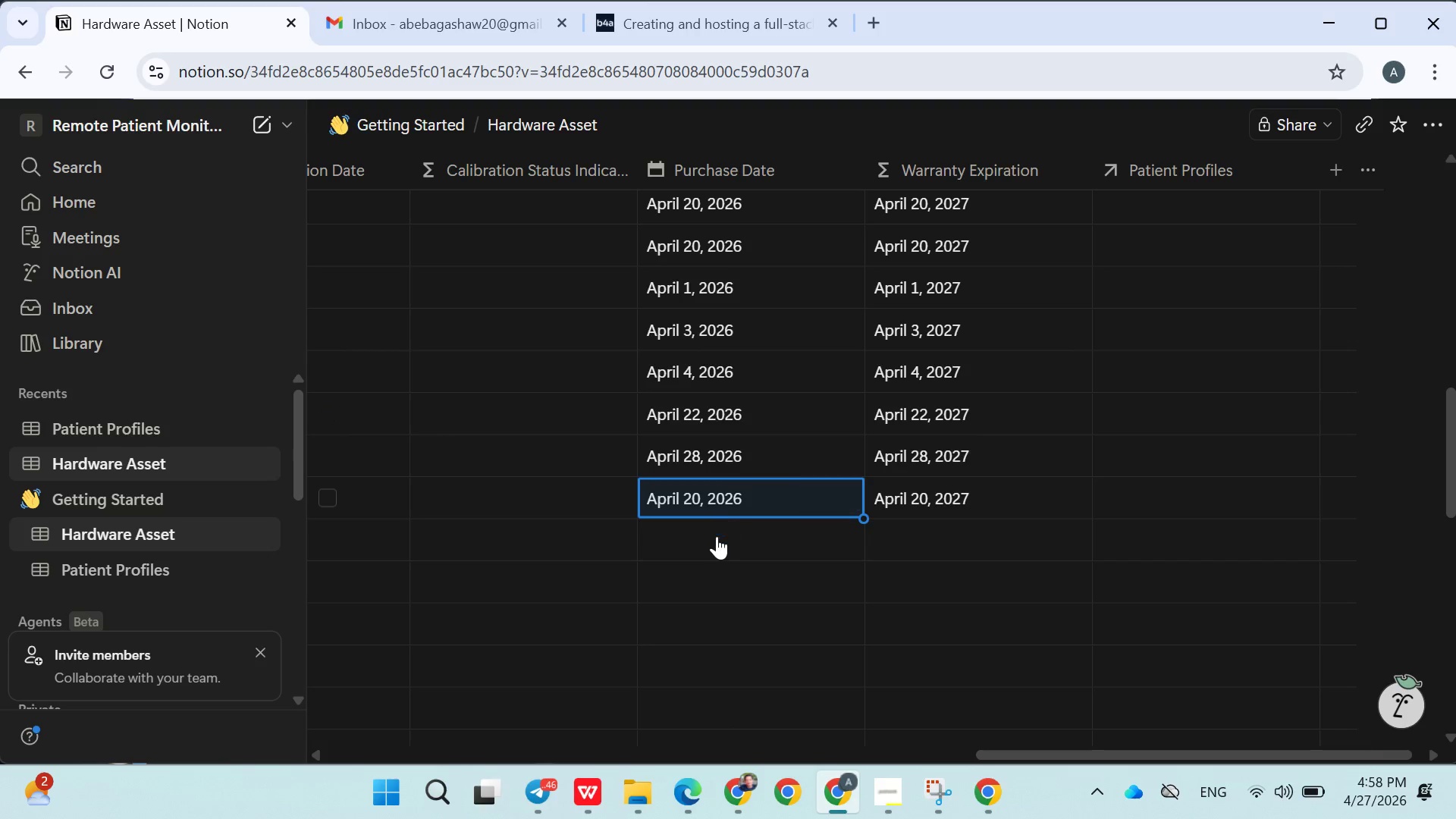 
left_click([713, 540])
 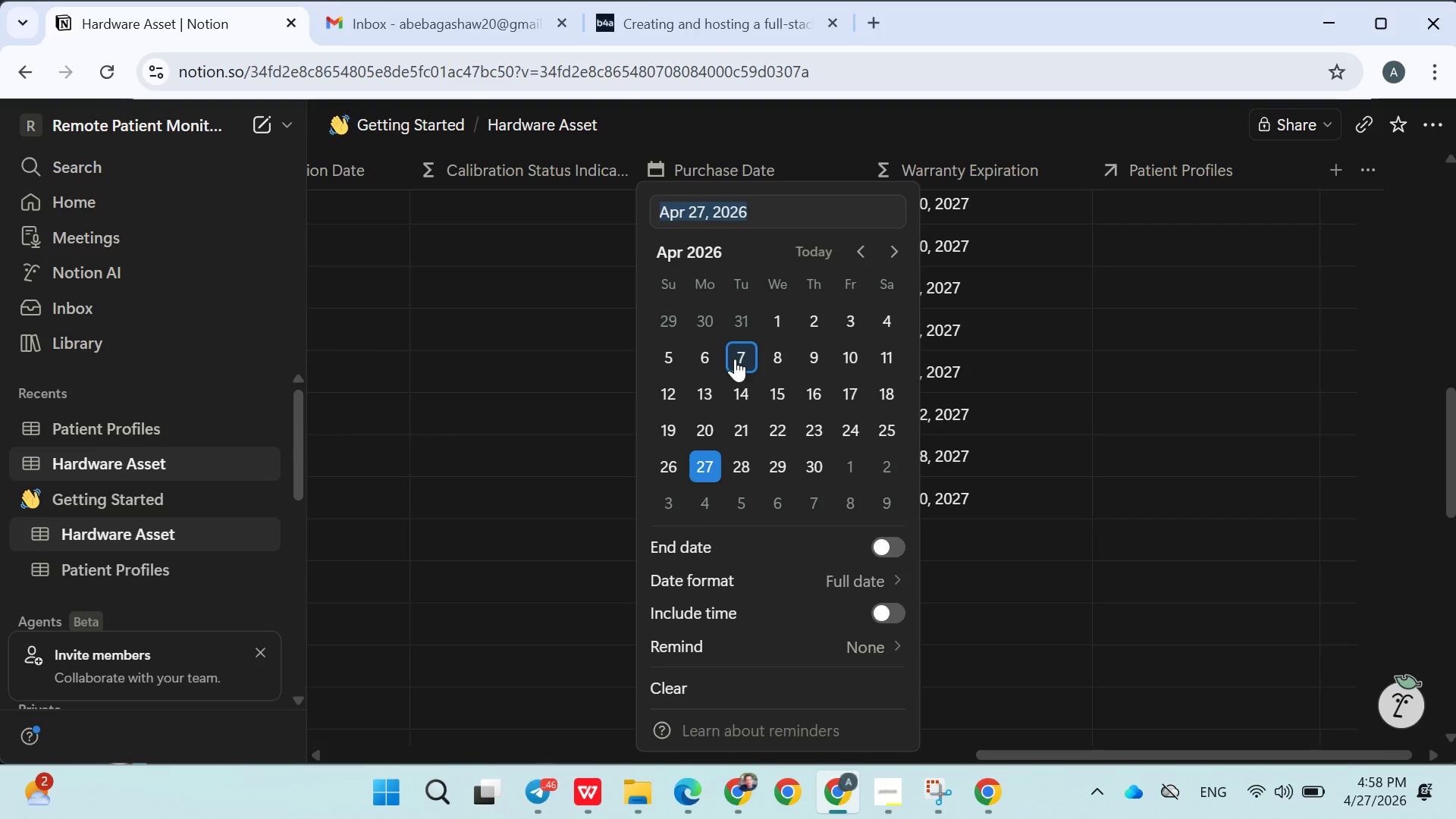 
double_click([526, 535])
 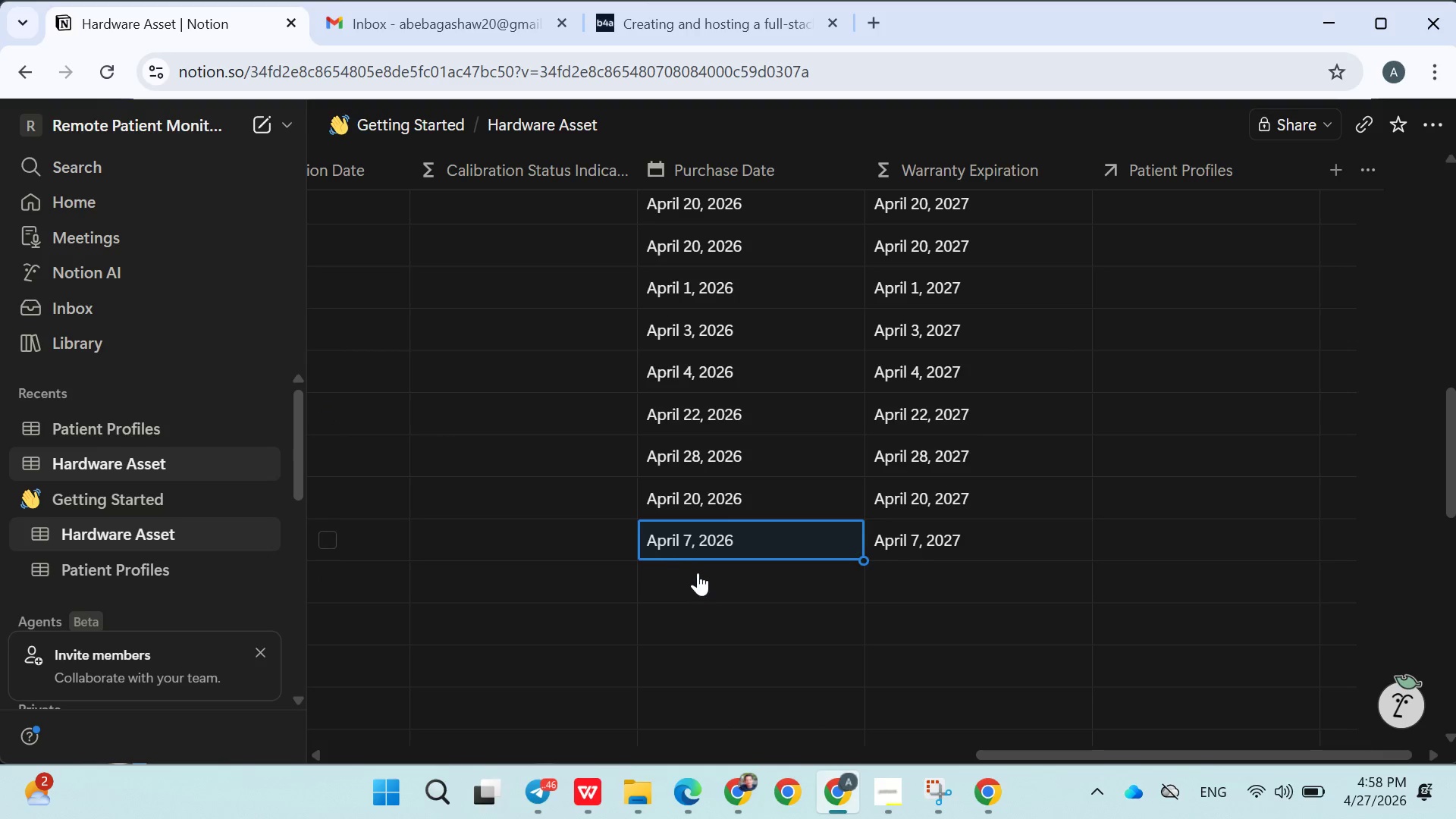 
left_click([705, 584])
 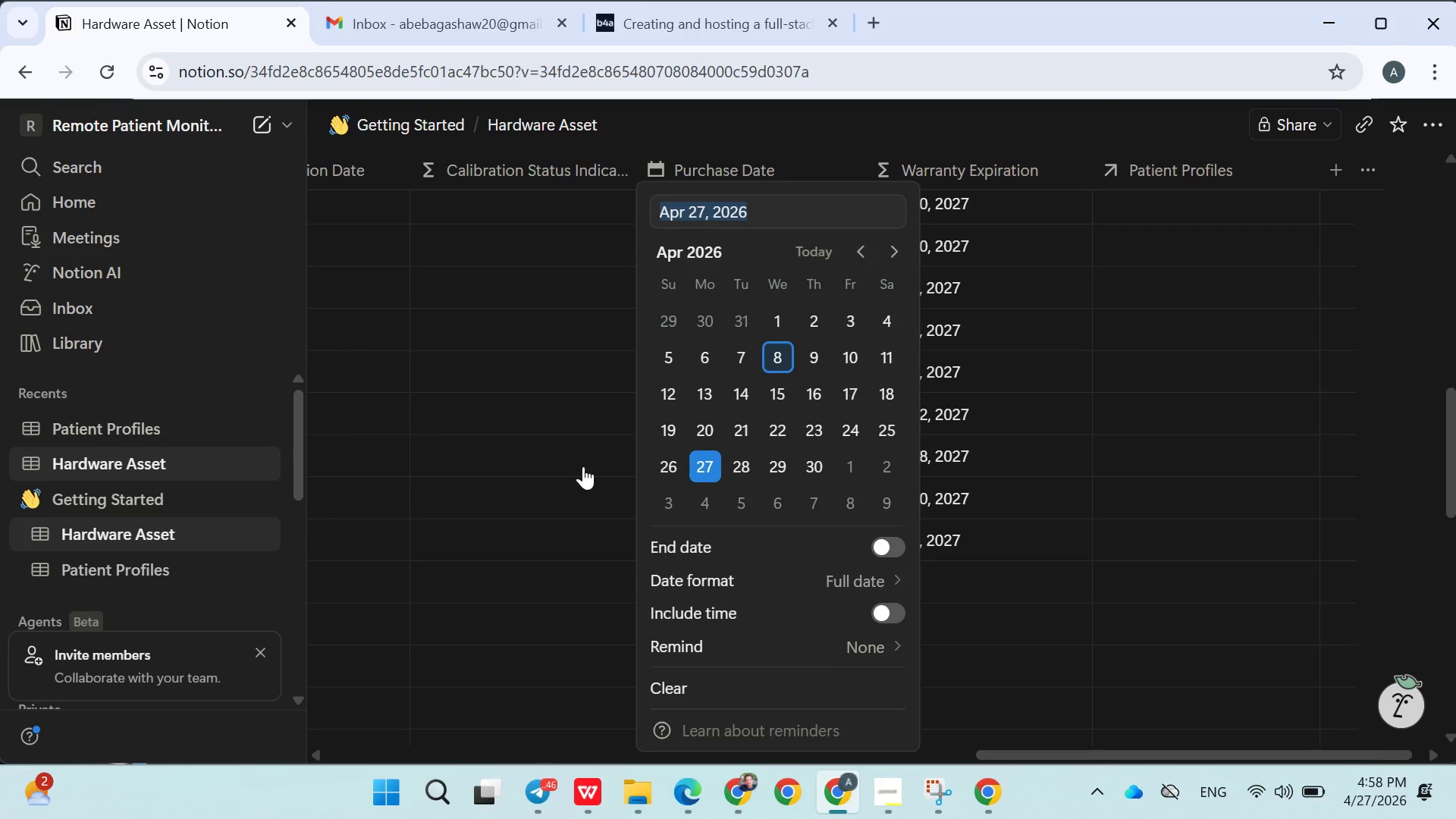 
double_click([506, 501])
 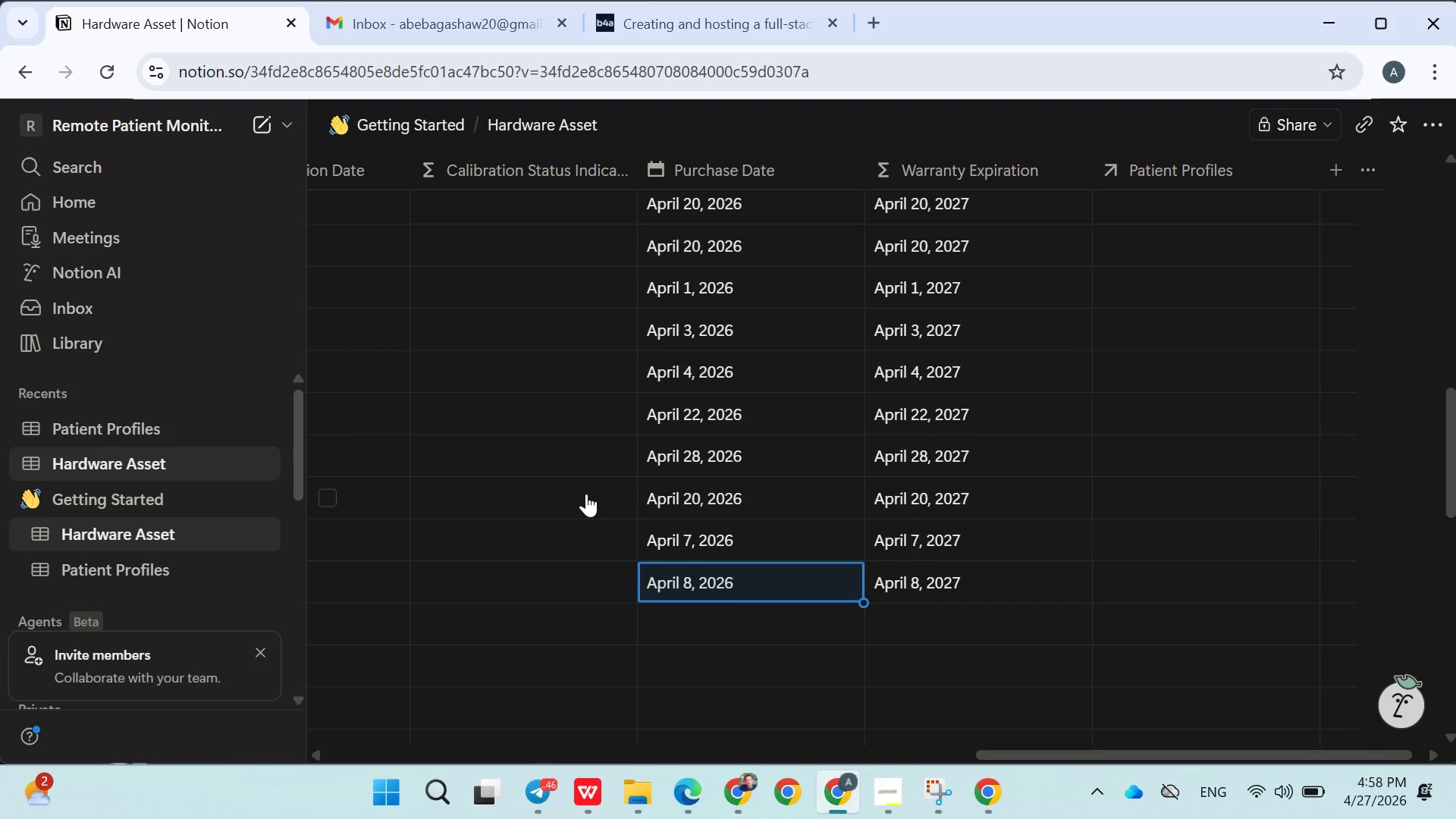 
scroll: coordinate [586, 494], scroll_direction: none, amount: 0.0
 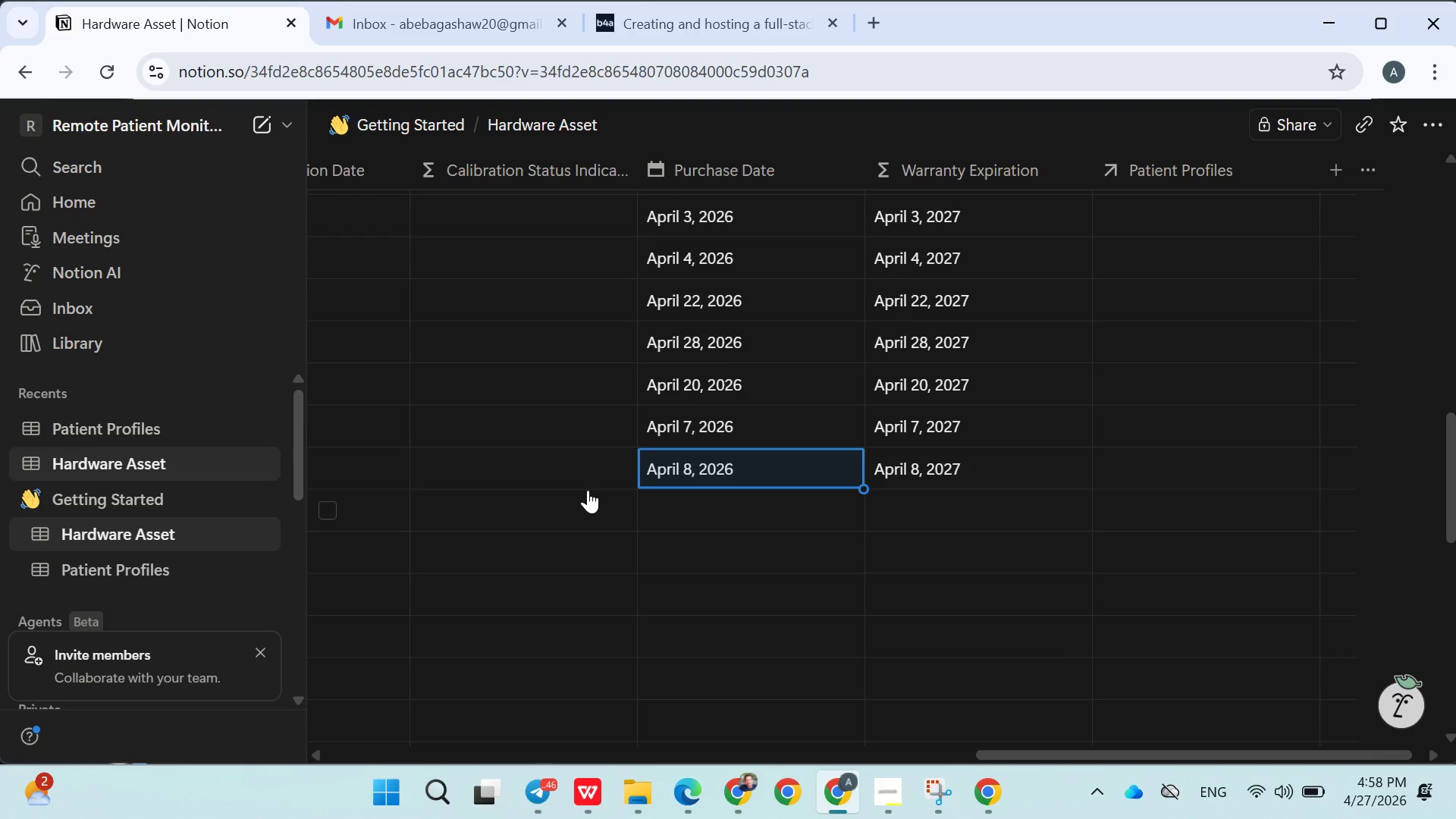 
scroll: coordinate [588, 490], scroll_direction: down, amount: 2.0
 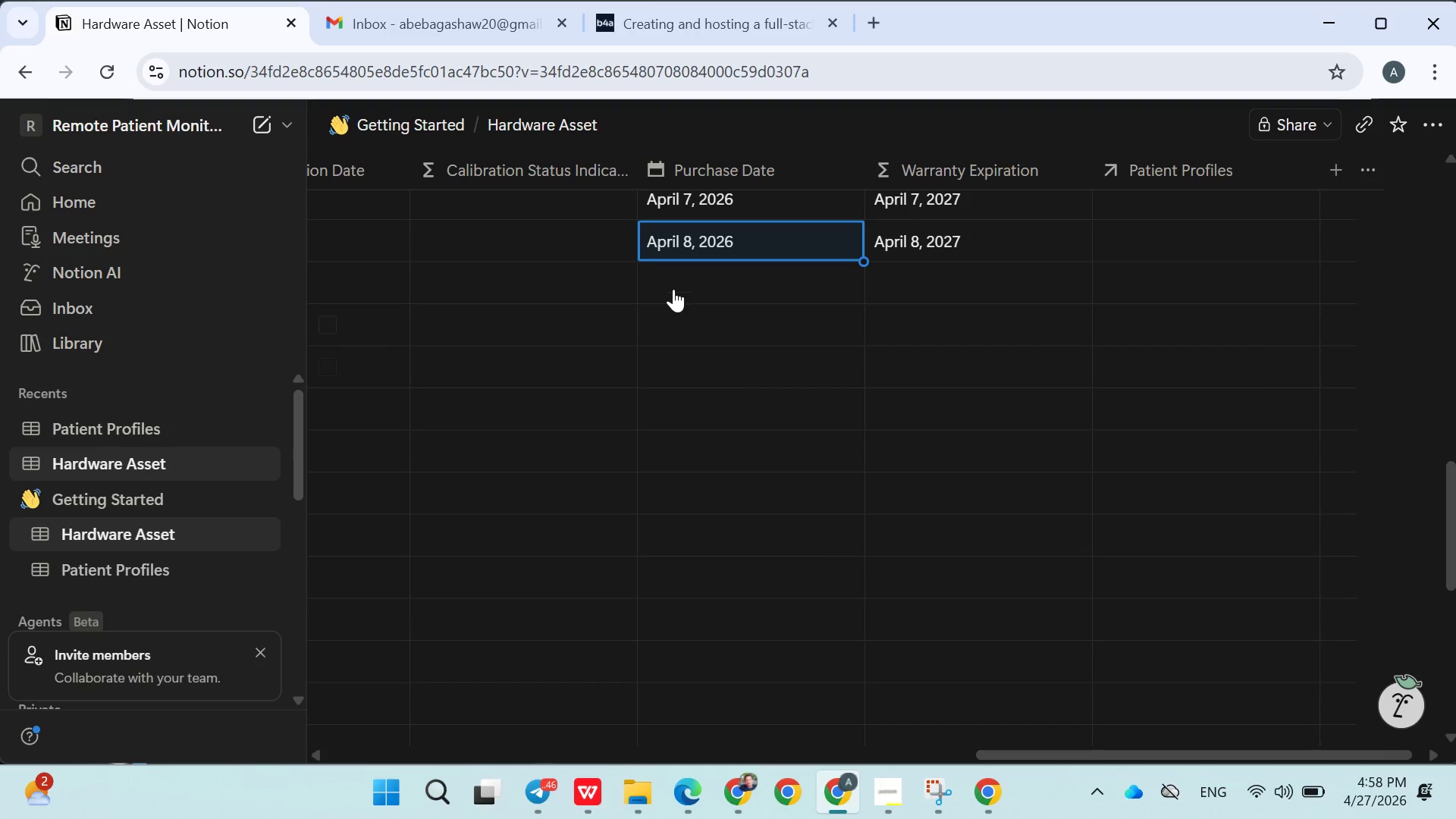 
left_click([673, 289])
 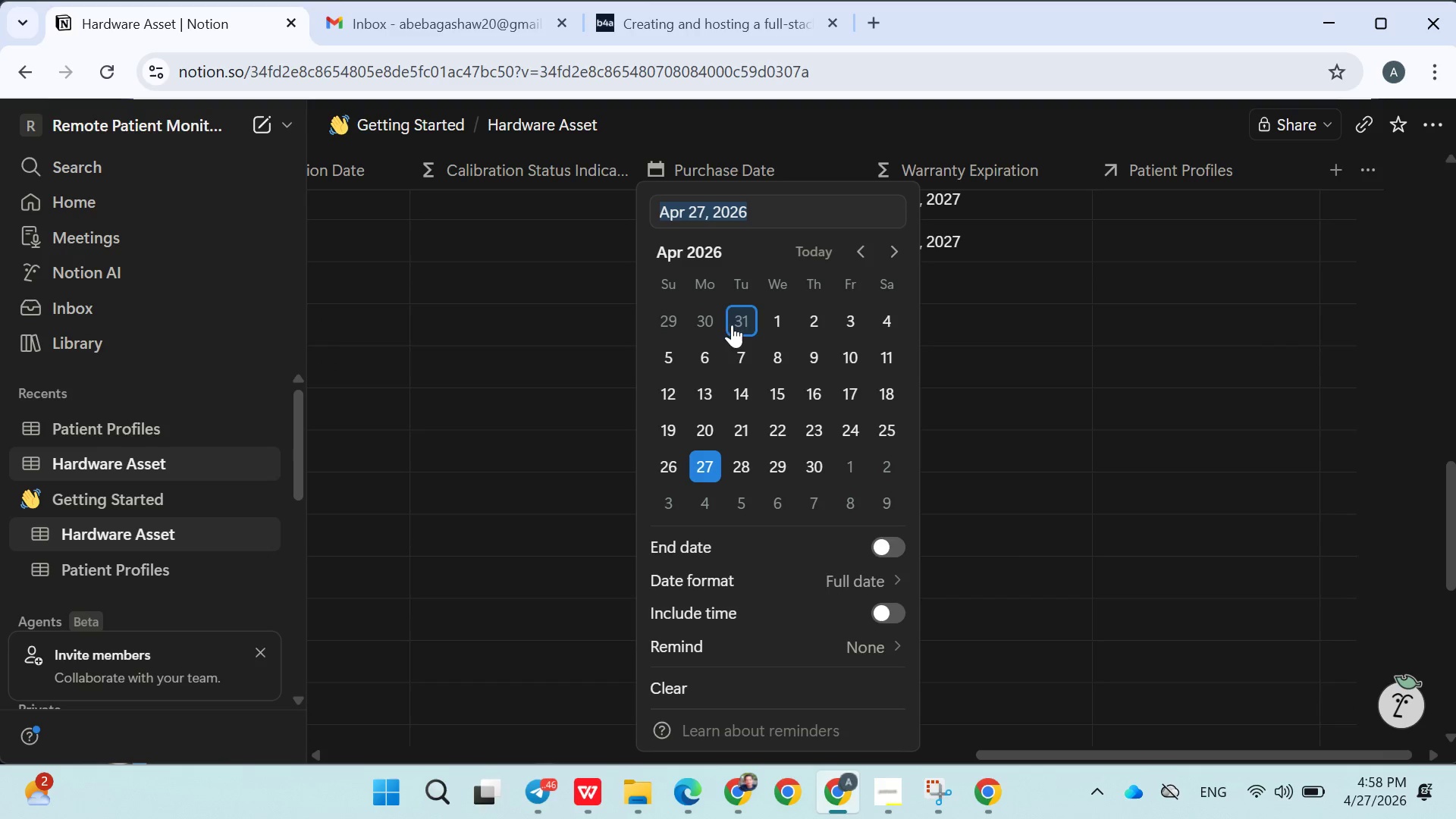 
left_click([734, 338])
 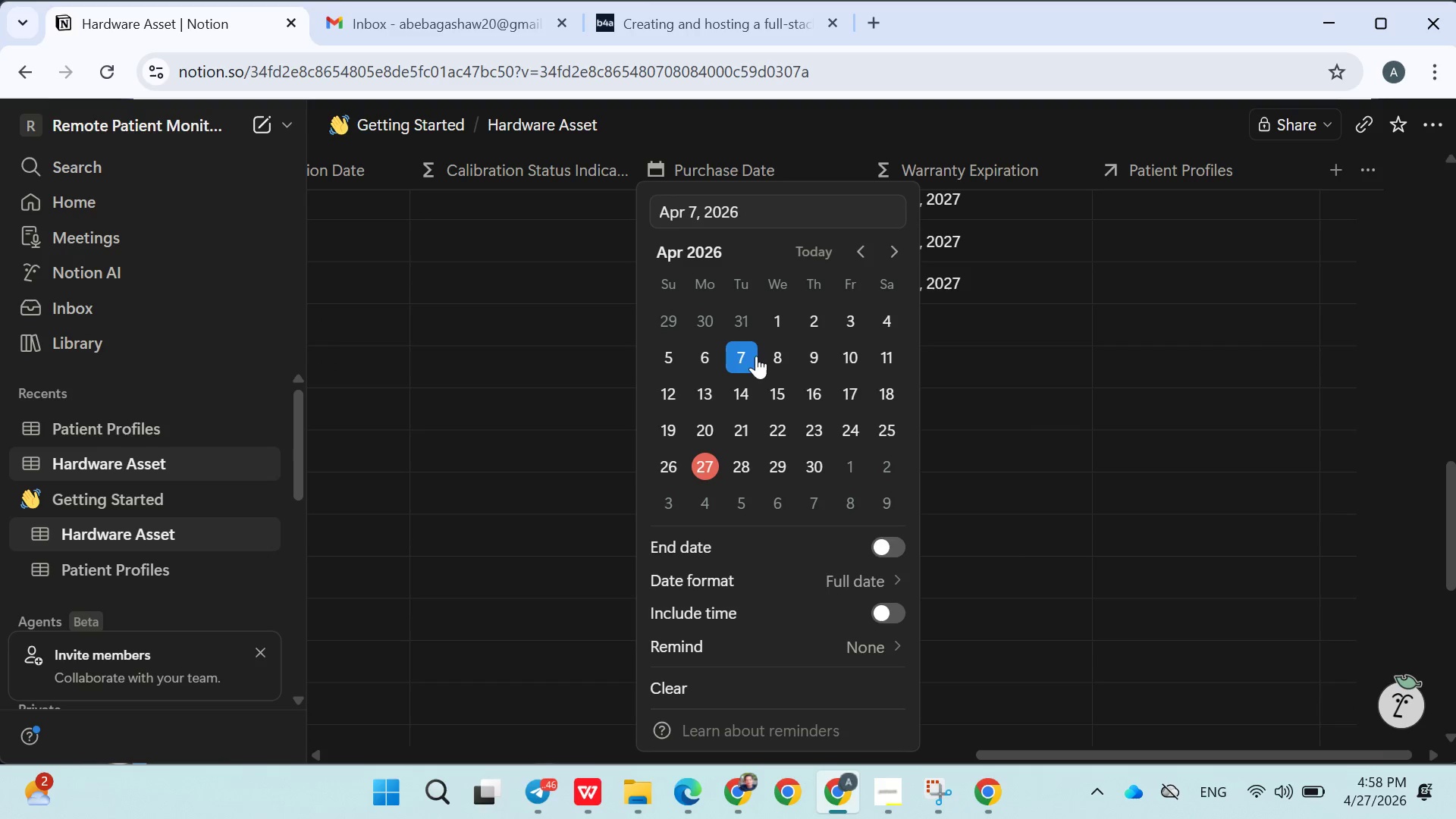 
double_click([659, 381])
 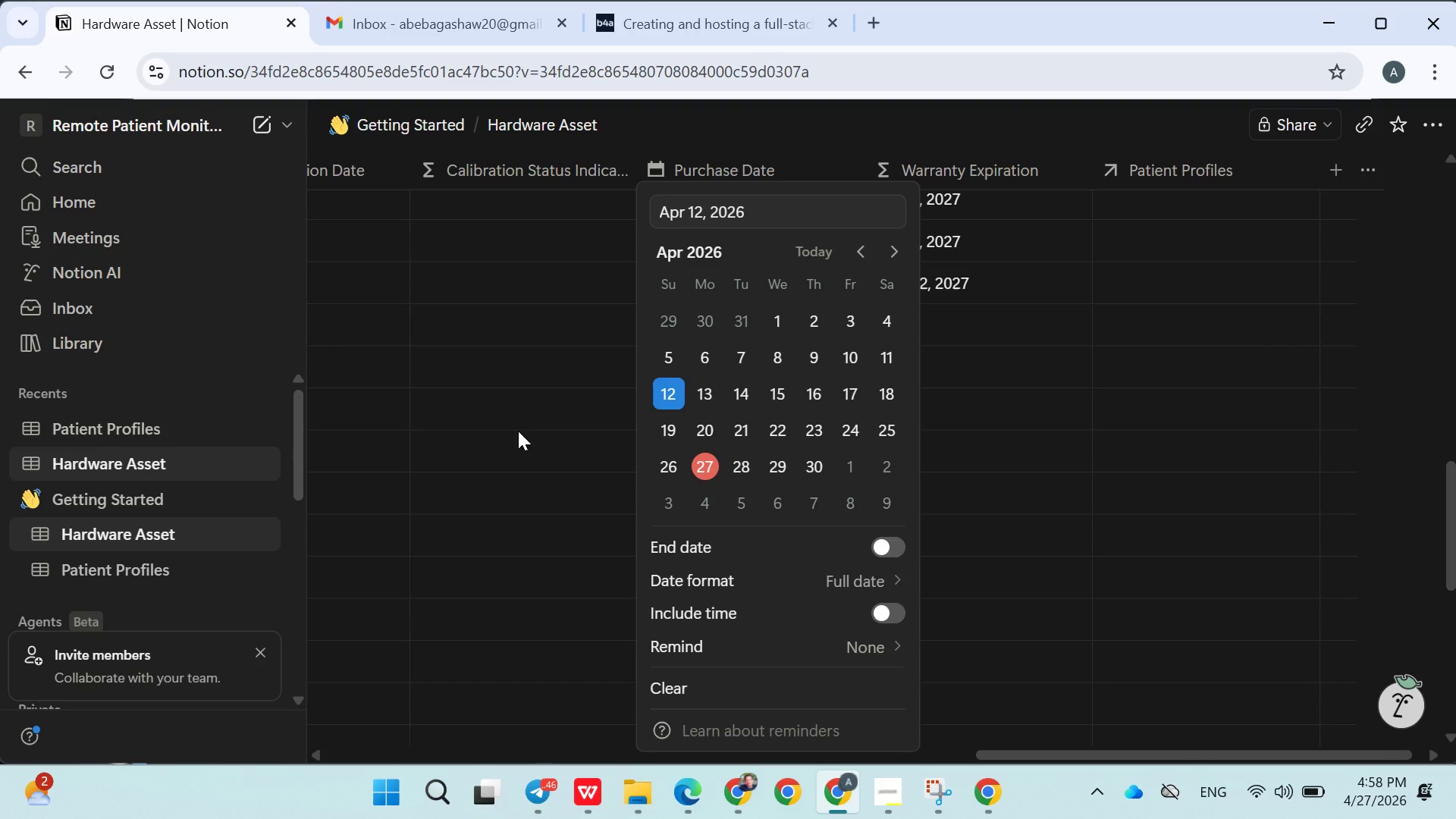 
left_click([518, 431])
 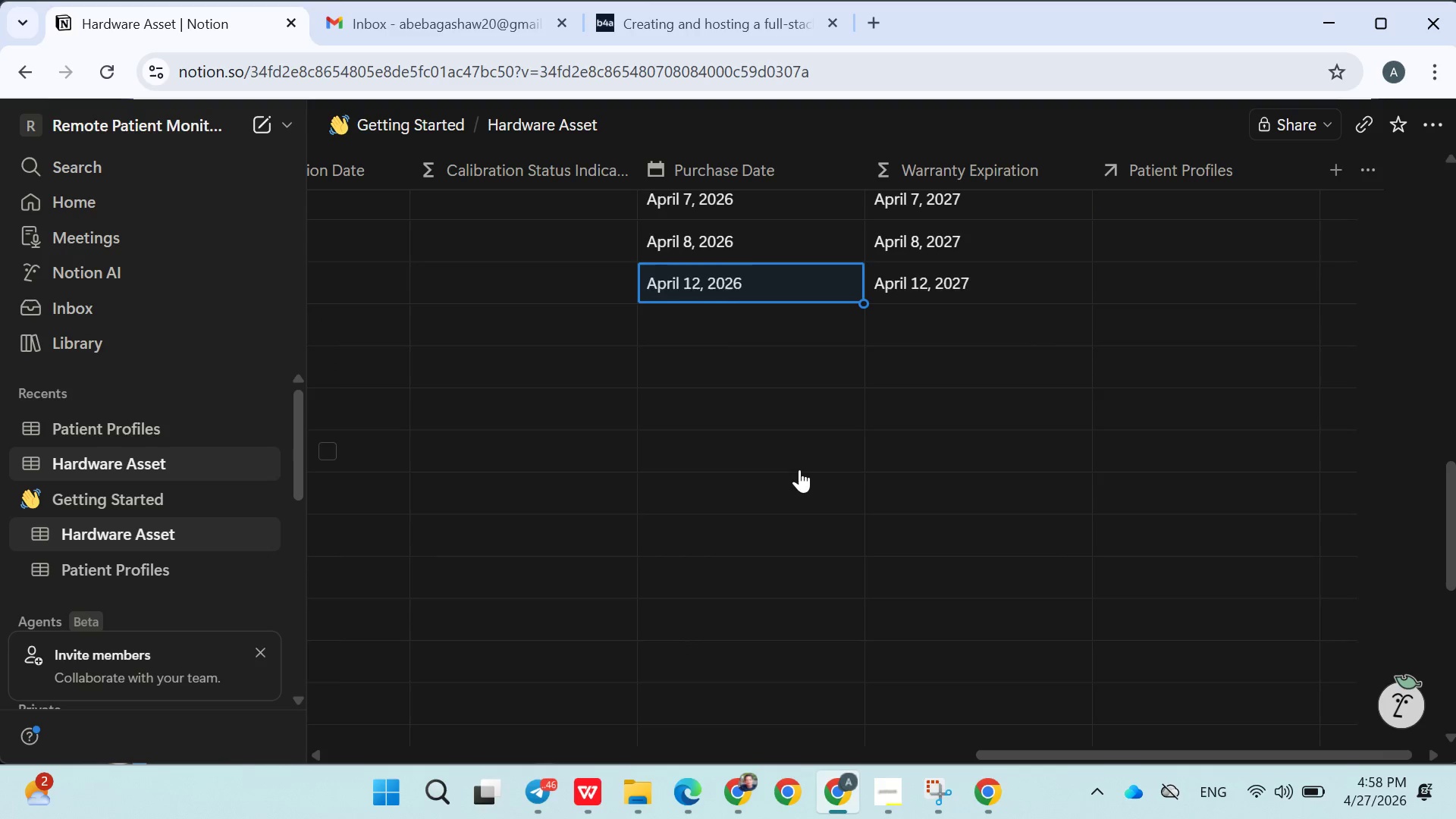 
scroll: coordinate [799, 471], scroll_direction: down, amount: 1.0
 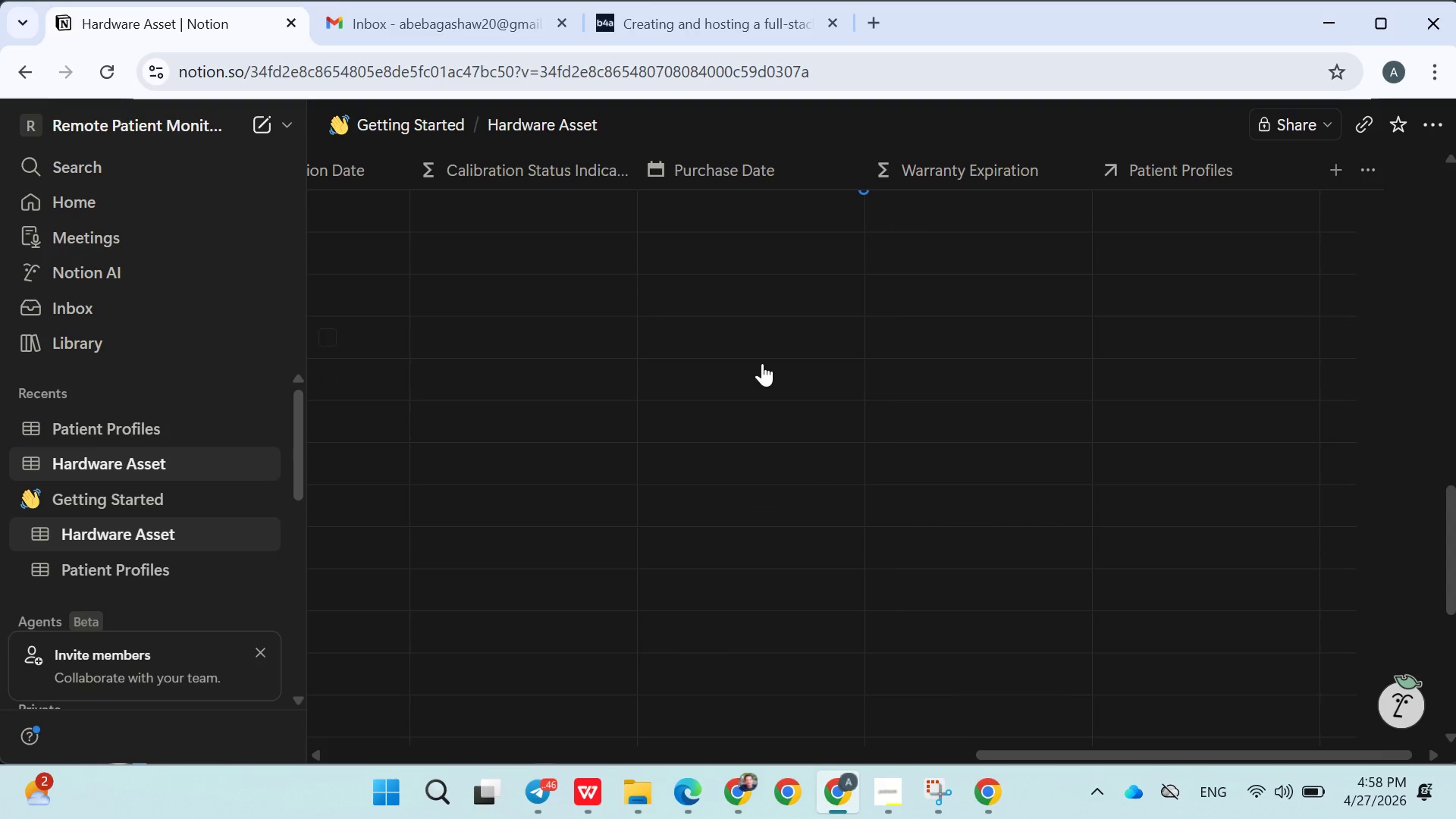 
scroll: coordinate [764, 363], scroll_direction: none, amount: 0.0
 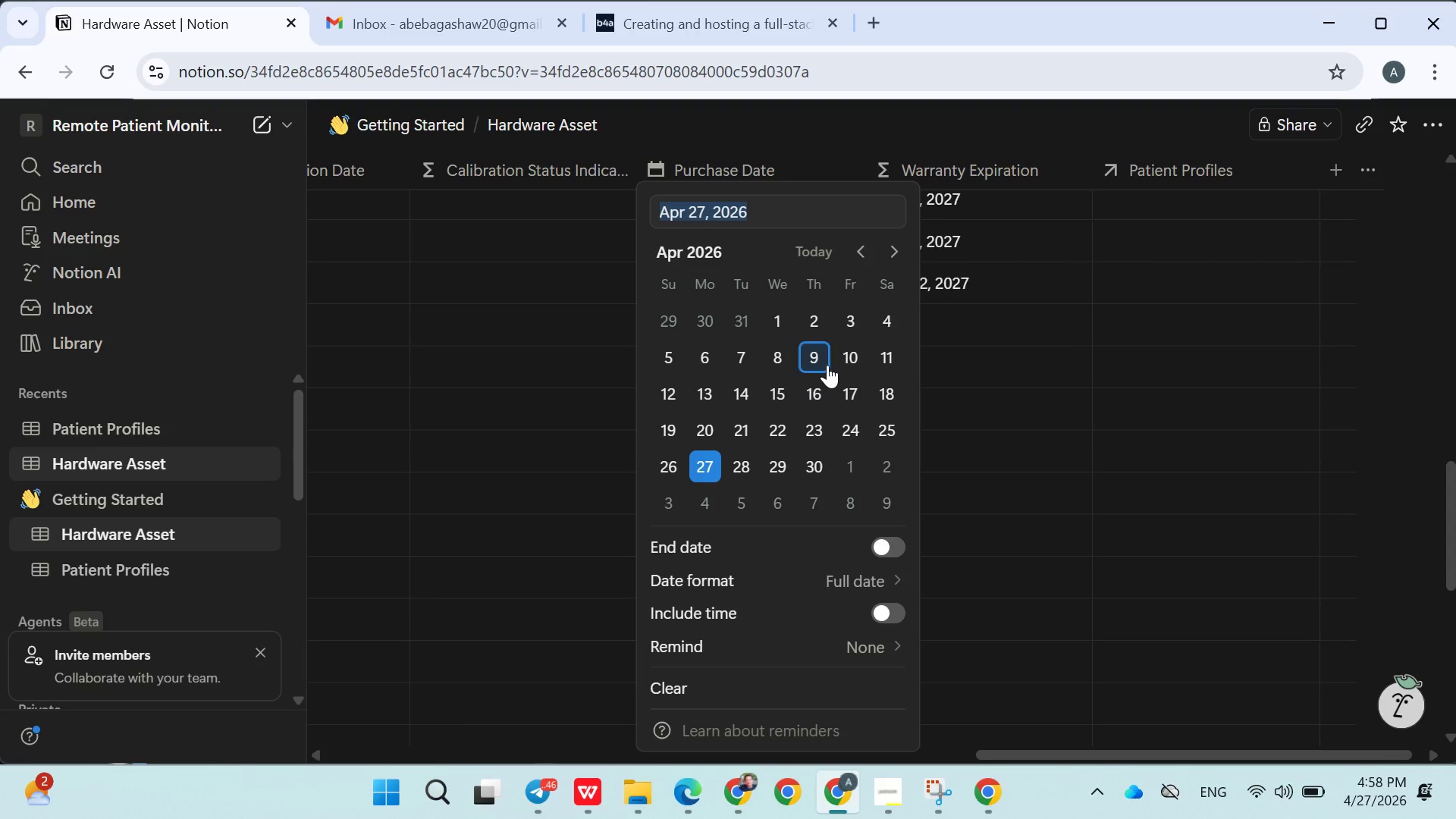 
left_click([874, 358])
 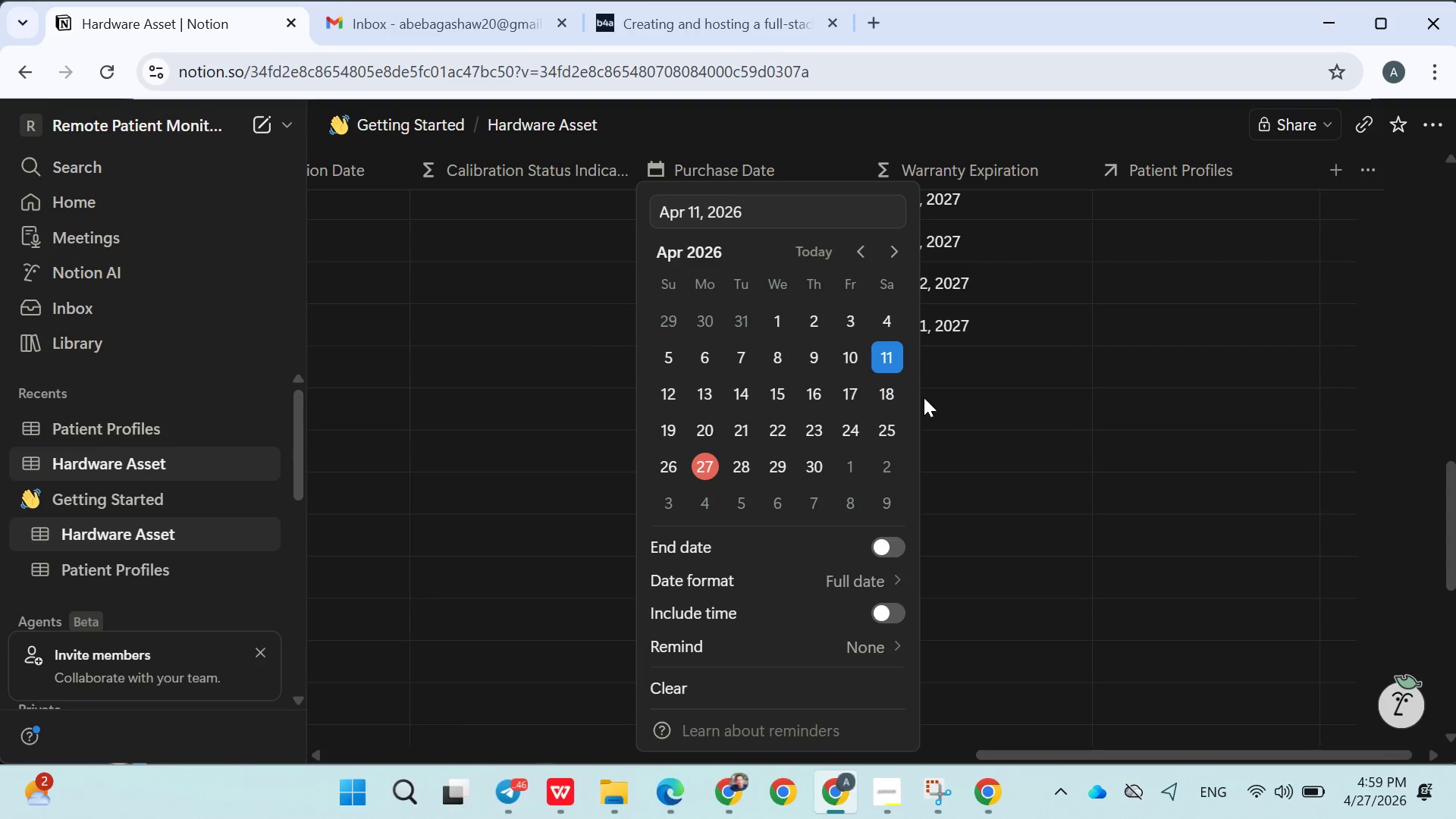 
left_click([975, 405])
 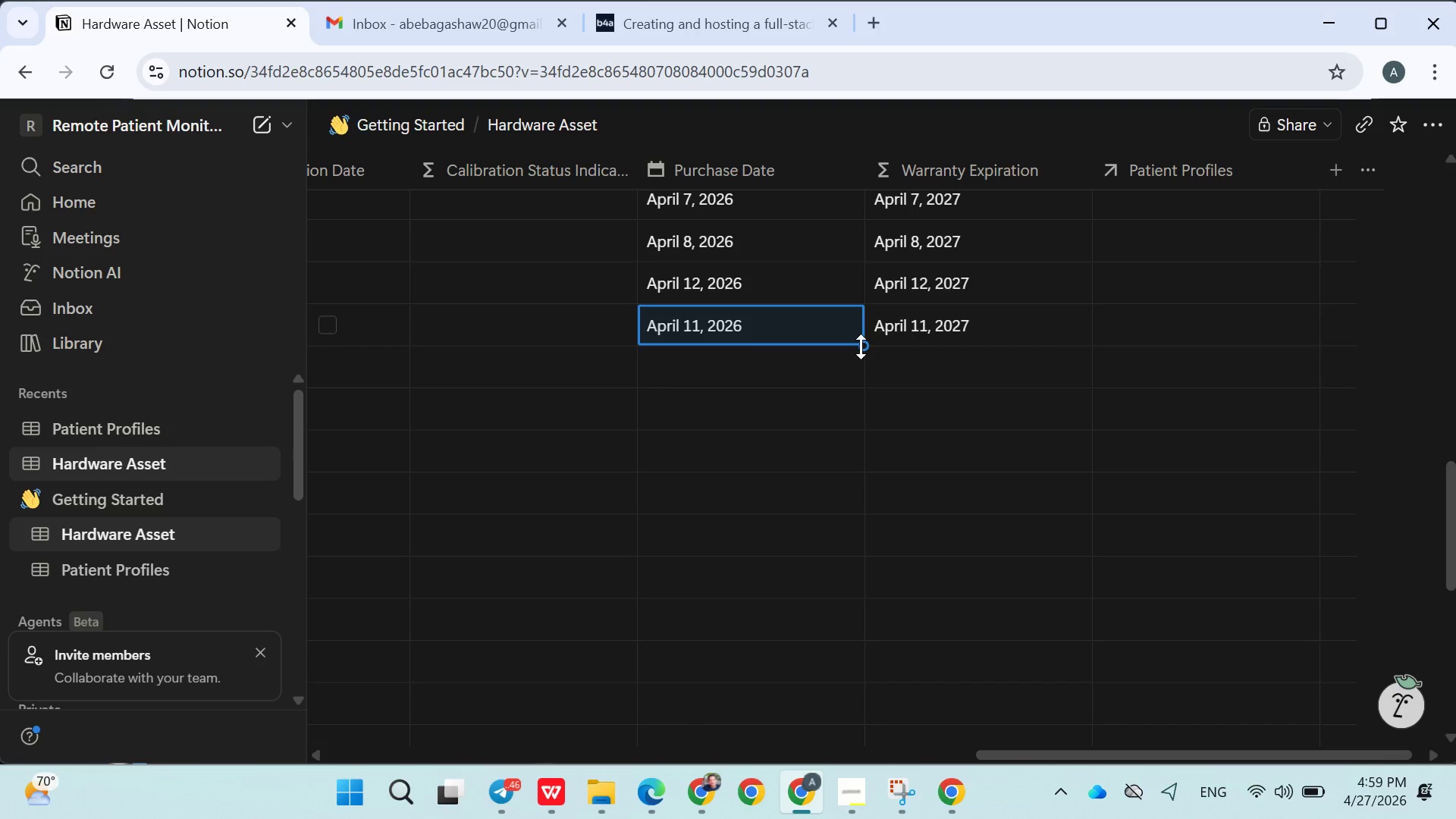 
left_click_drag(start_coordinate=[862, 347], to_coordinate=[857, 586])
 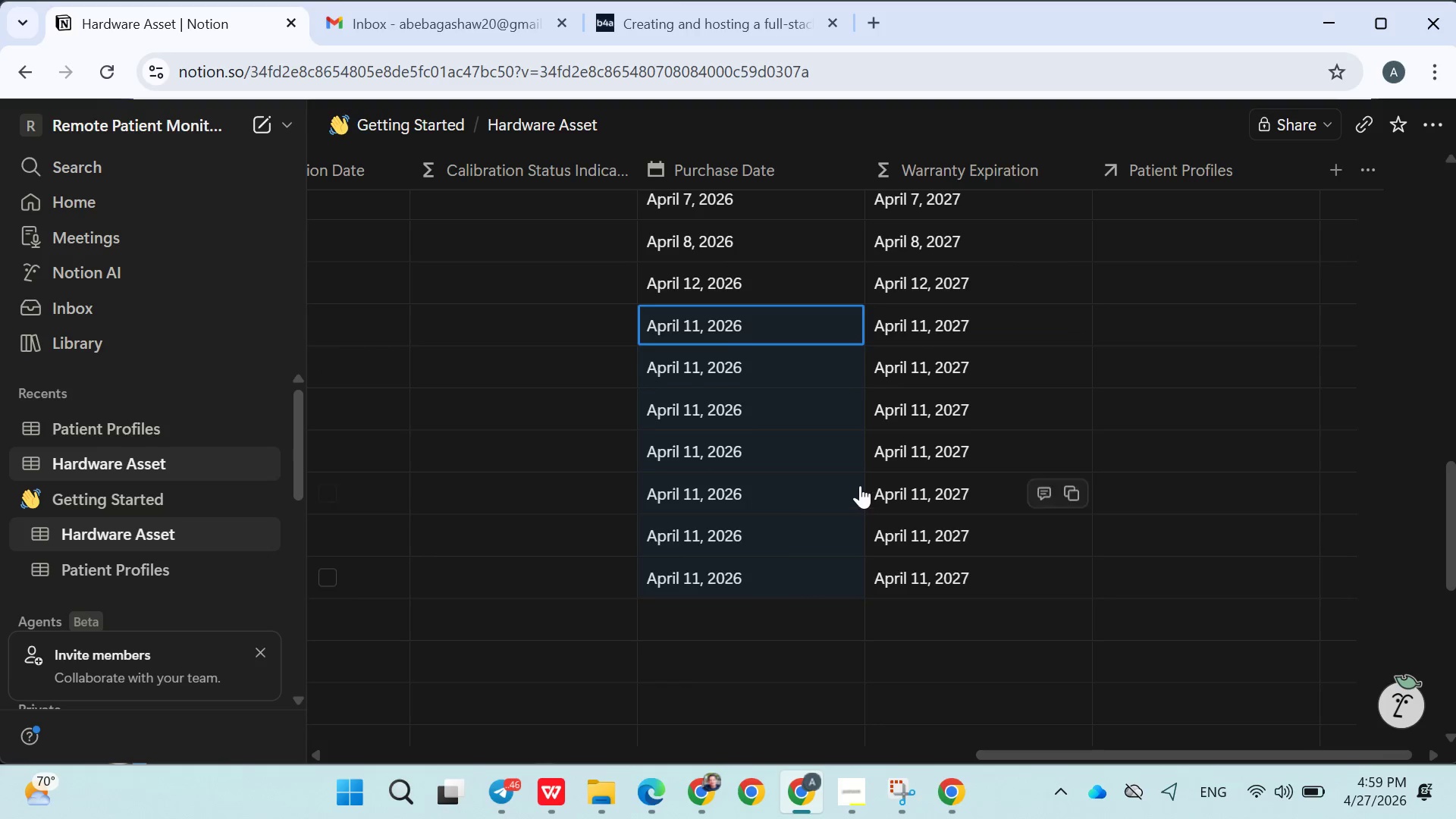 
scroll: coordinate [860, 485], scroll_direction: down, amount: 1.0
 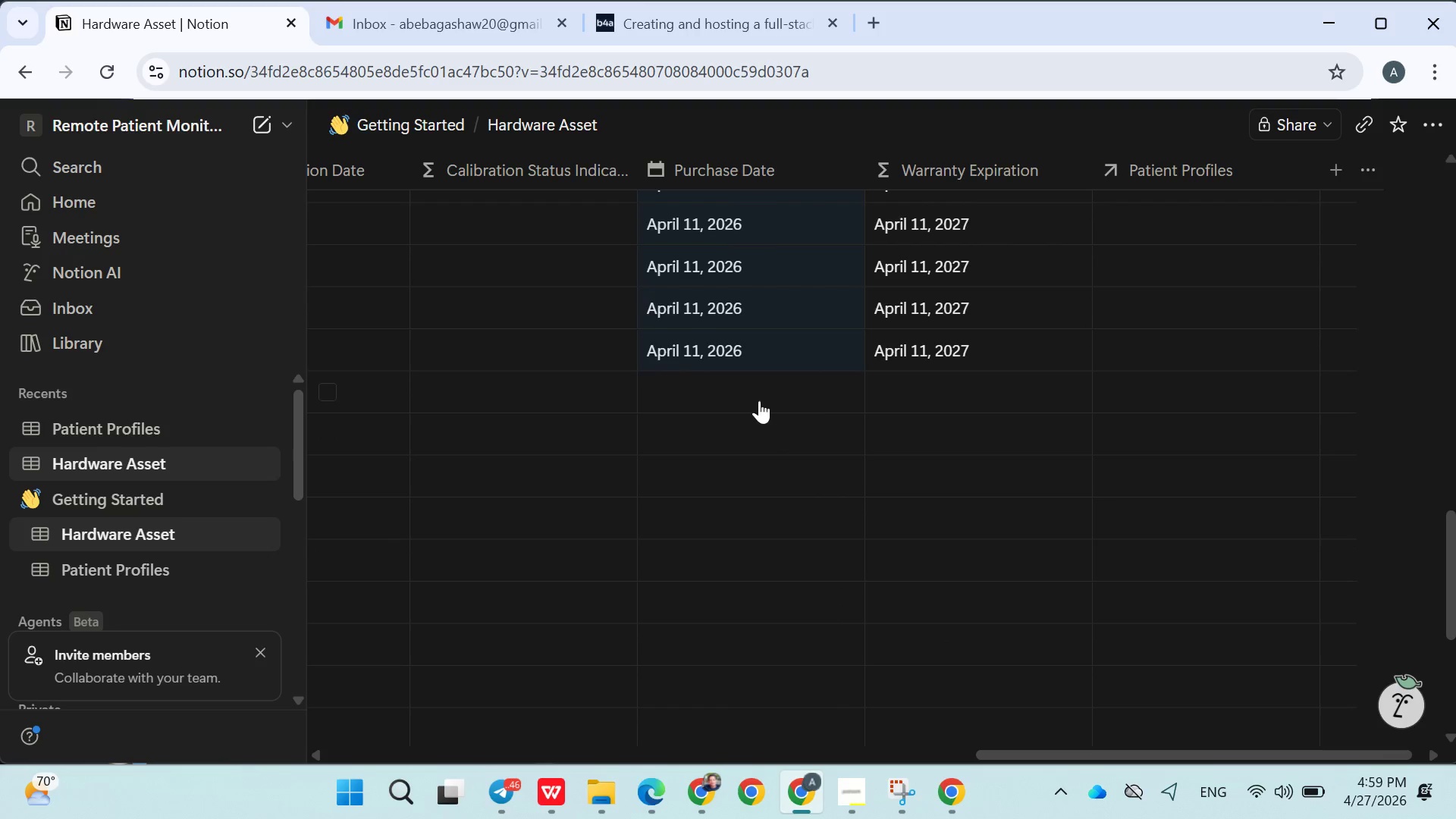 
left_click([759, 400])
 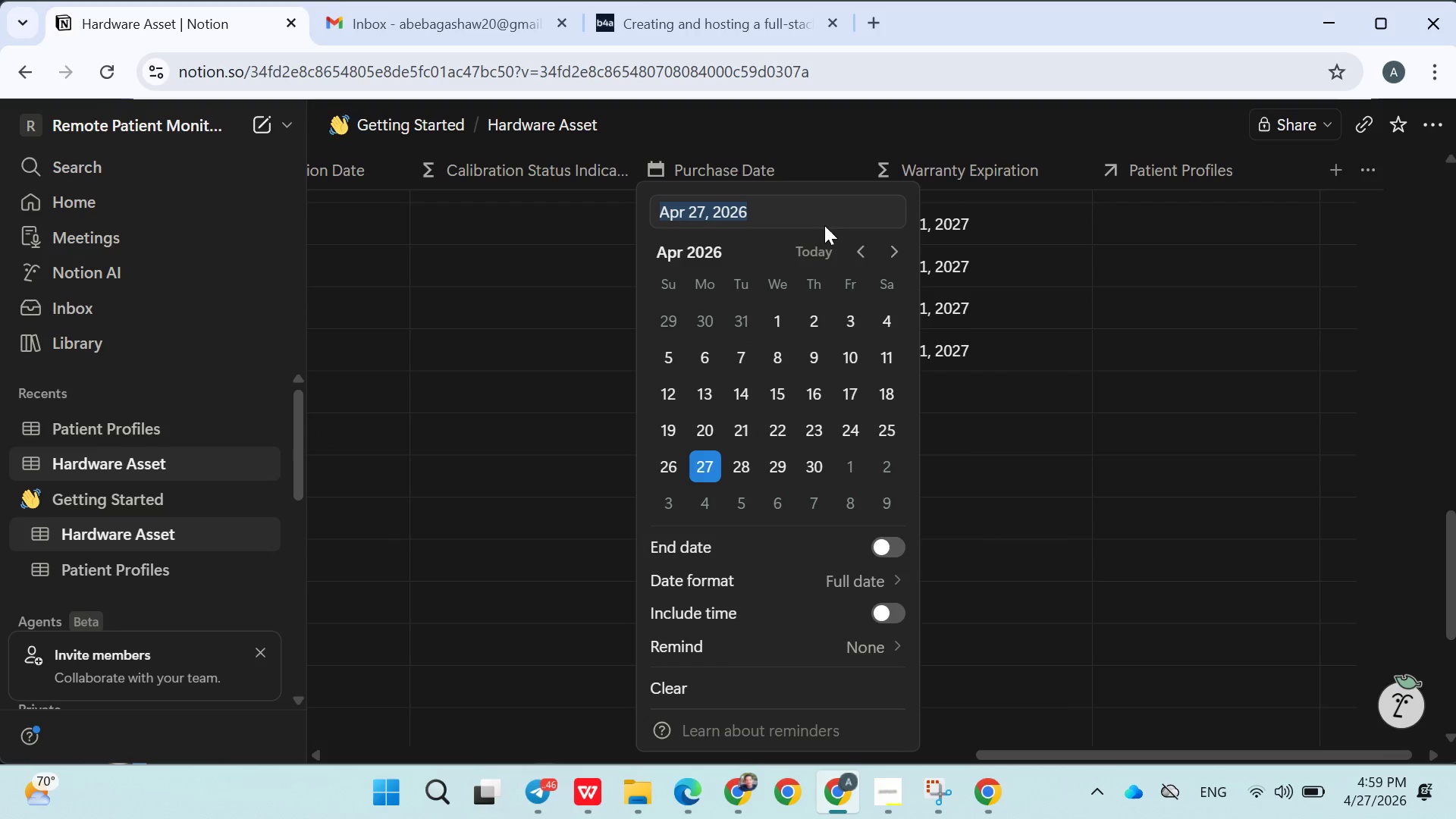 
double_click([860, 256])
 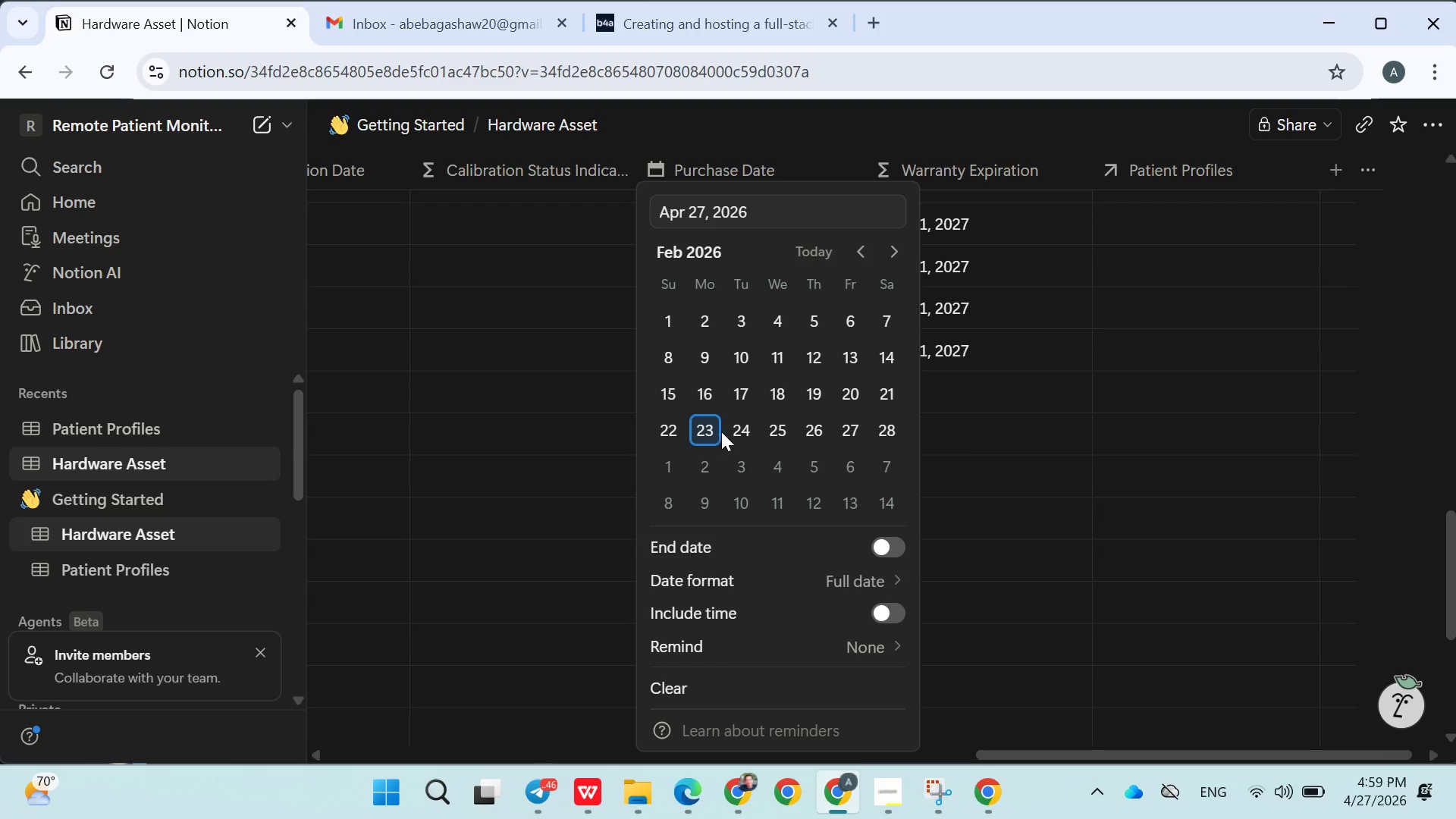 
left_click([735, 427])
 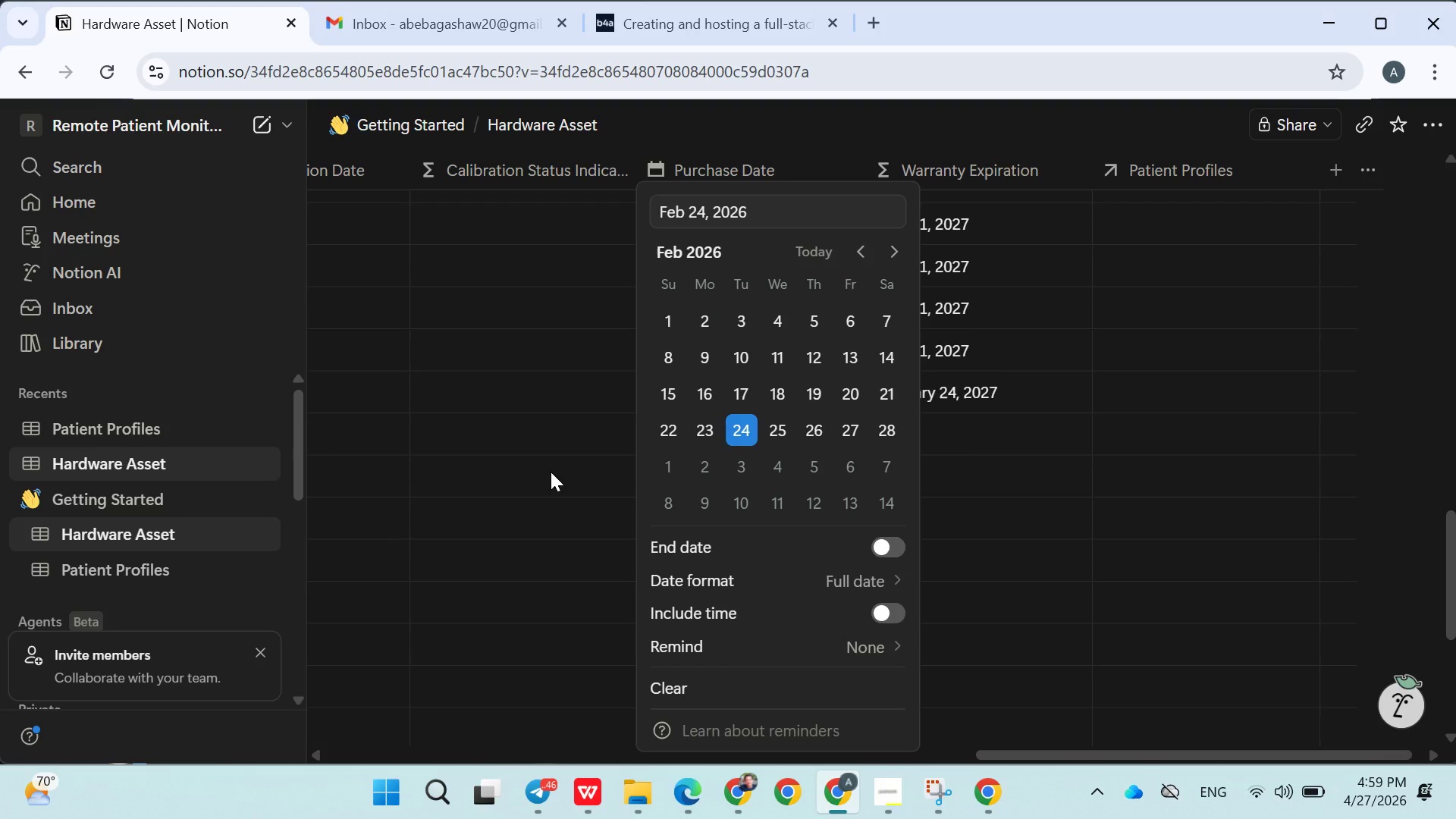 
left_click([551, 472])
 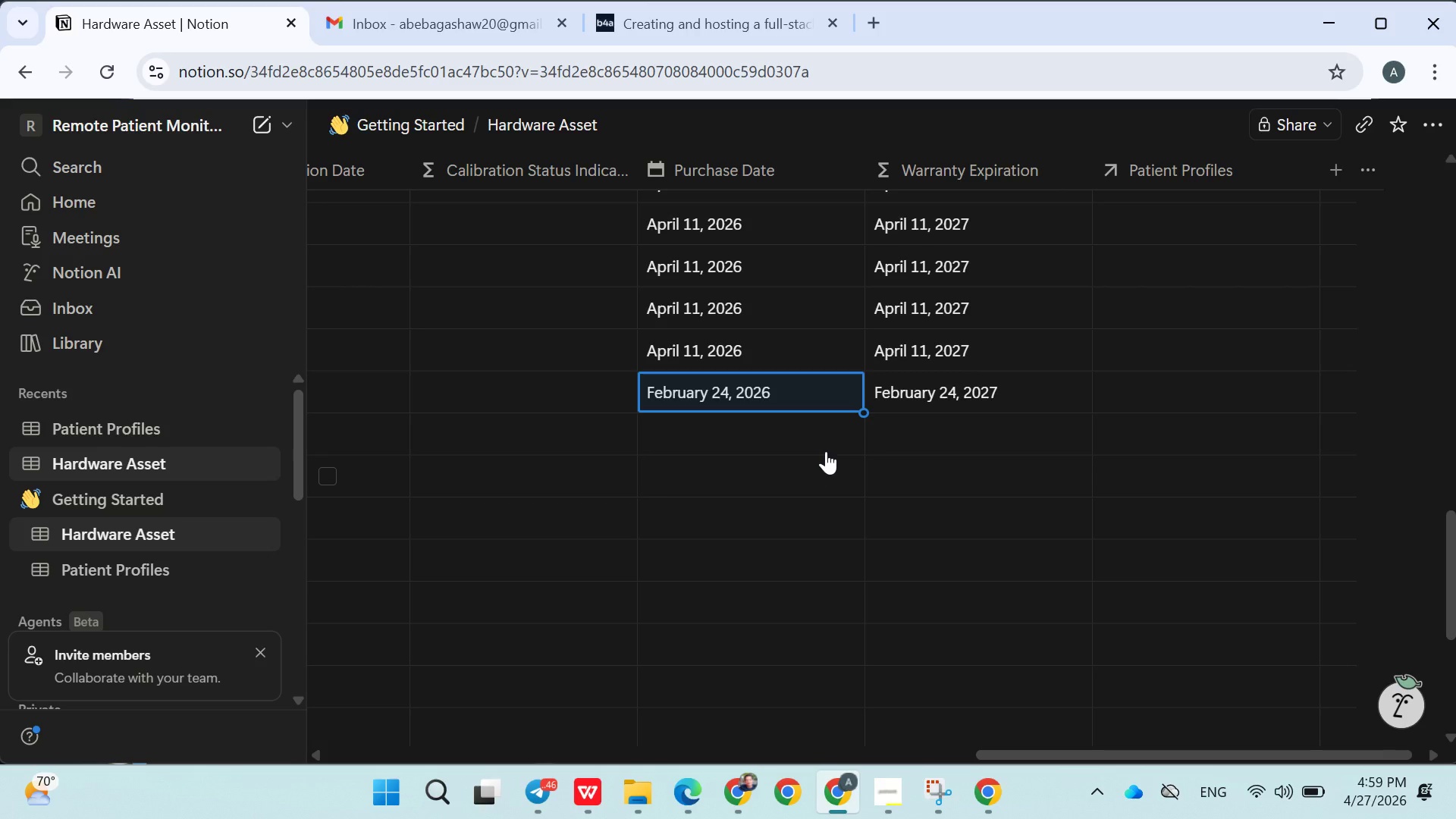 
wait(7.62)
 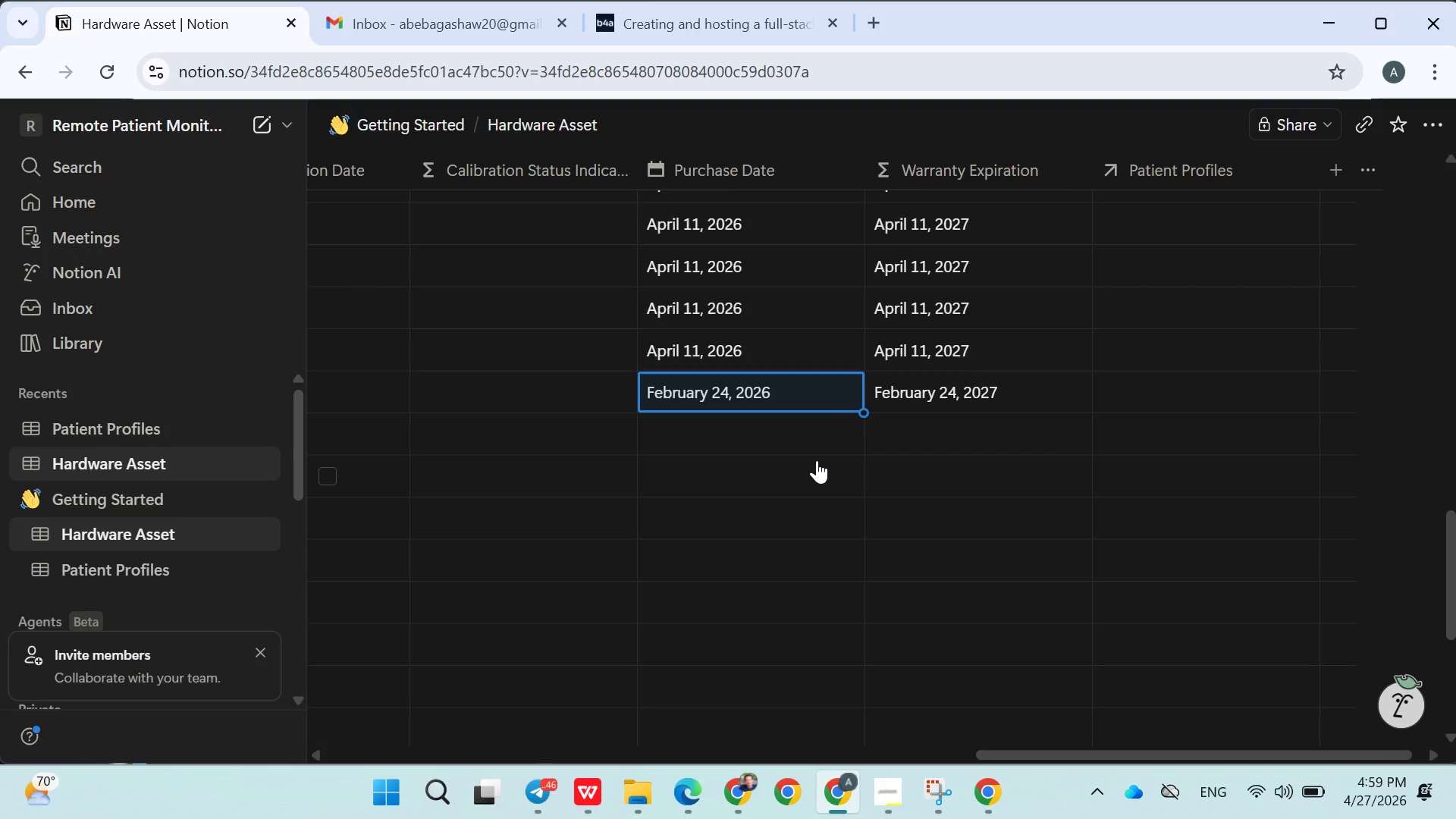 
left_click_drag(start_coordinate=[864, 417], to_coordinate=[846, 622])
 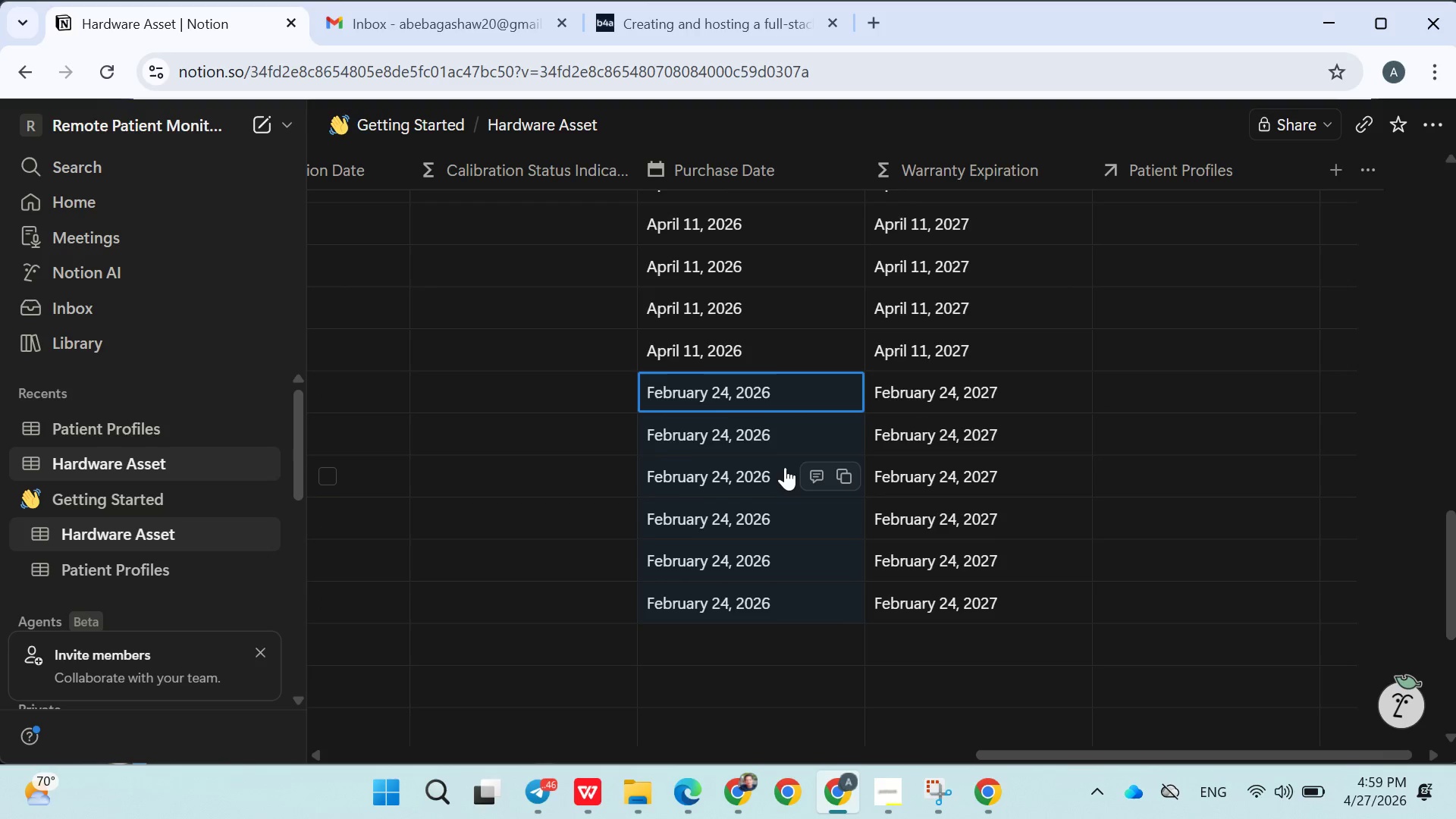 
scroll: coordinate [785, 467], scroll_direction: down, amount: 1.0
 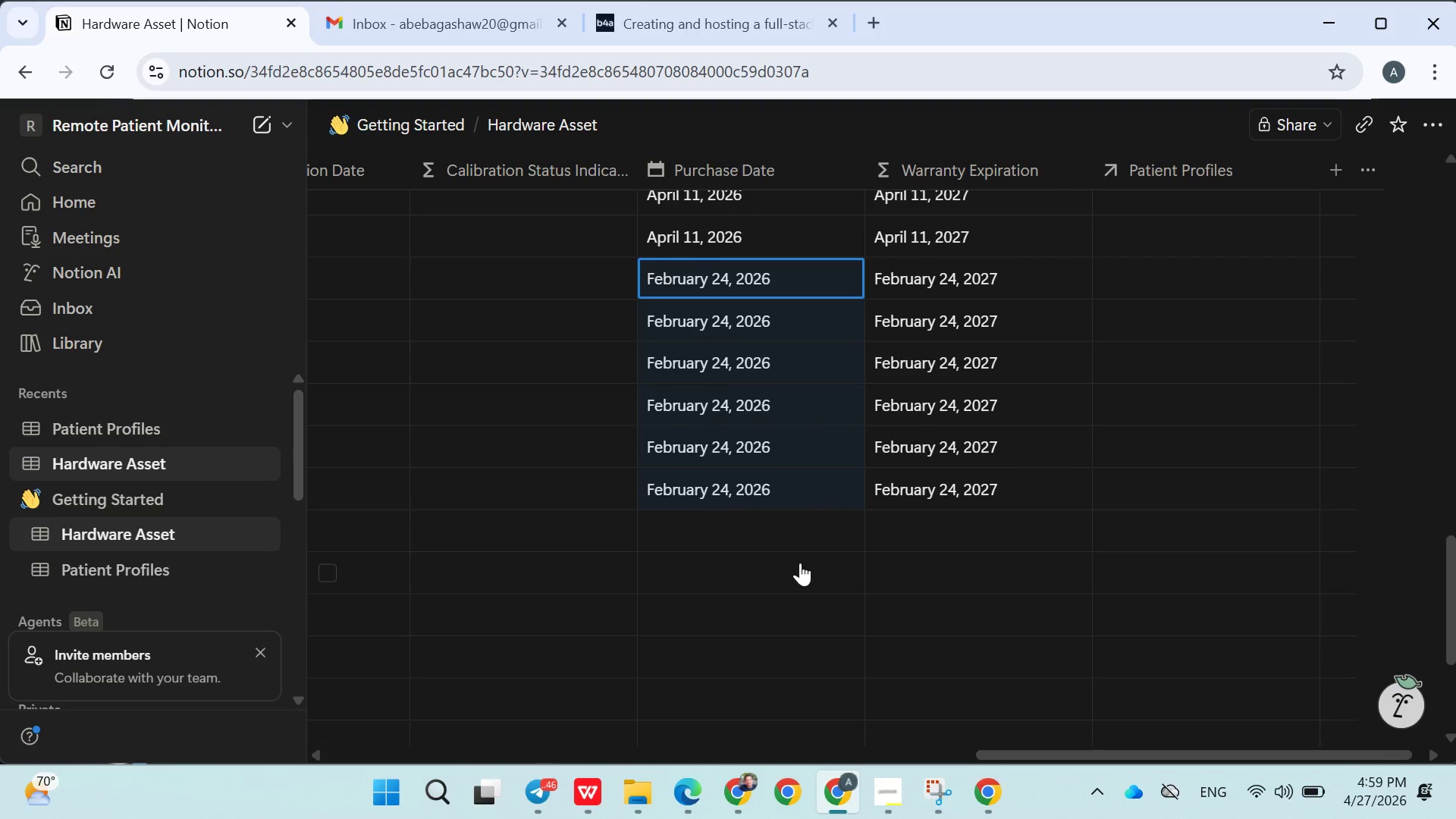 
left_click([783, 534])
 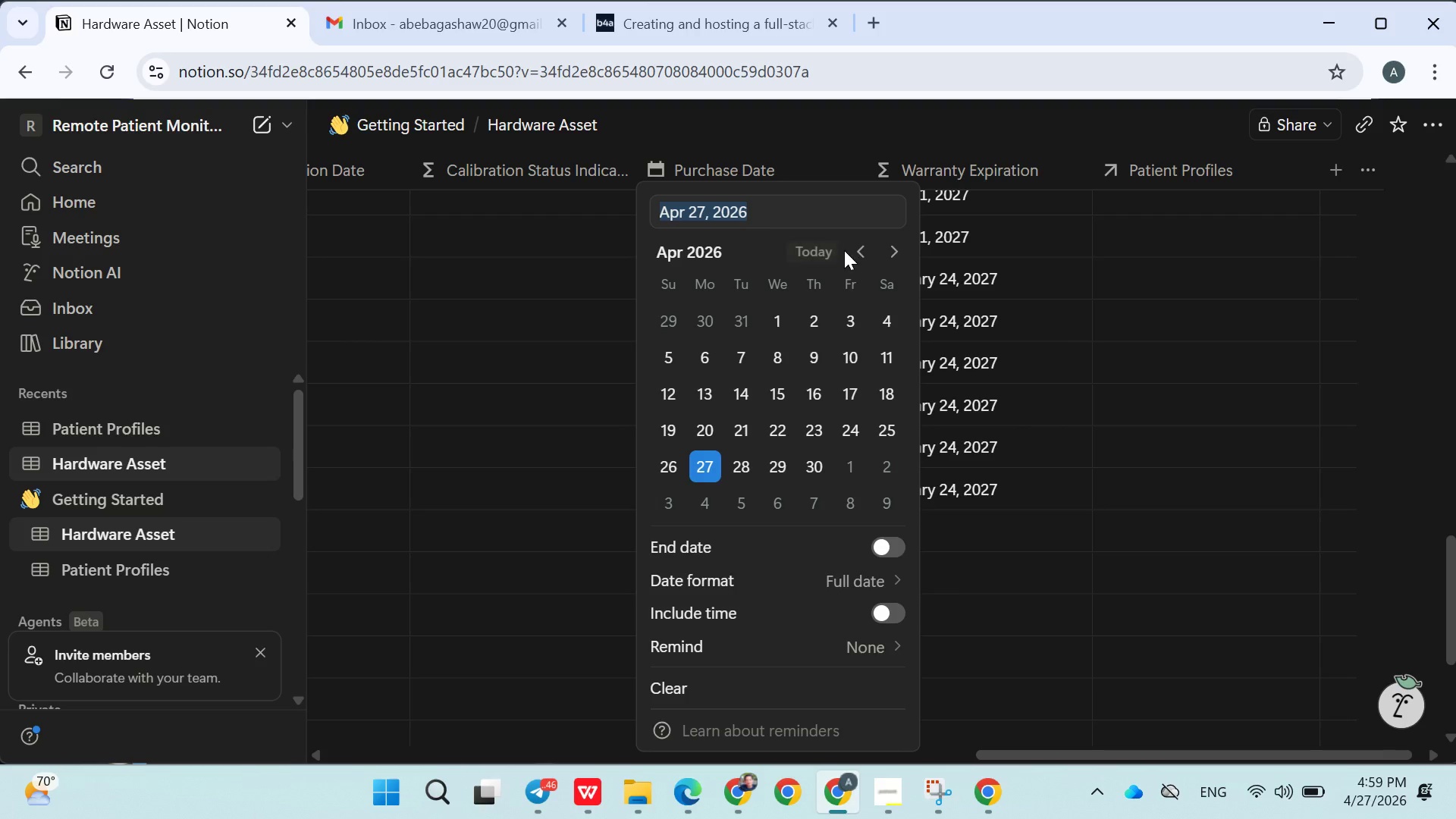 
left_click([859, 249])
 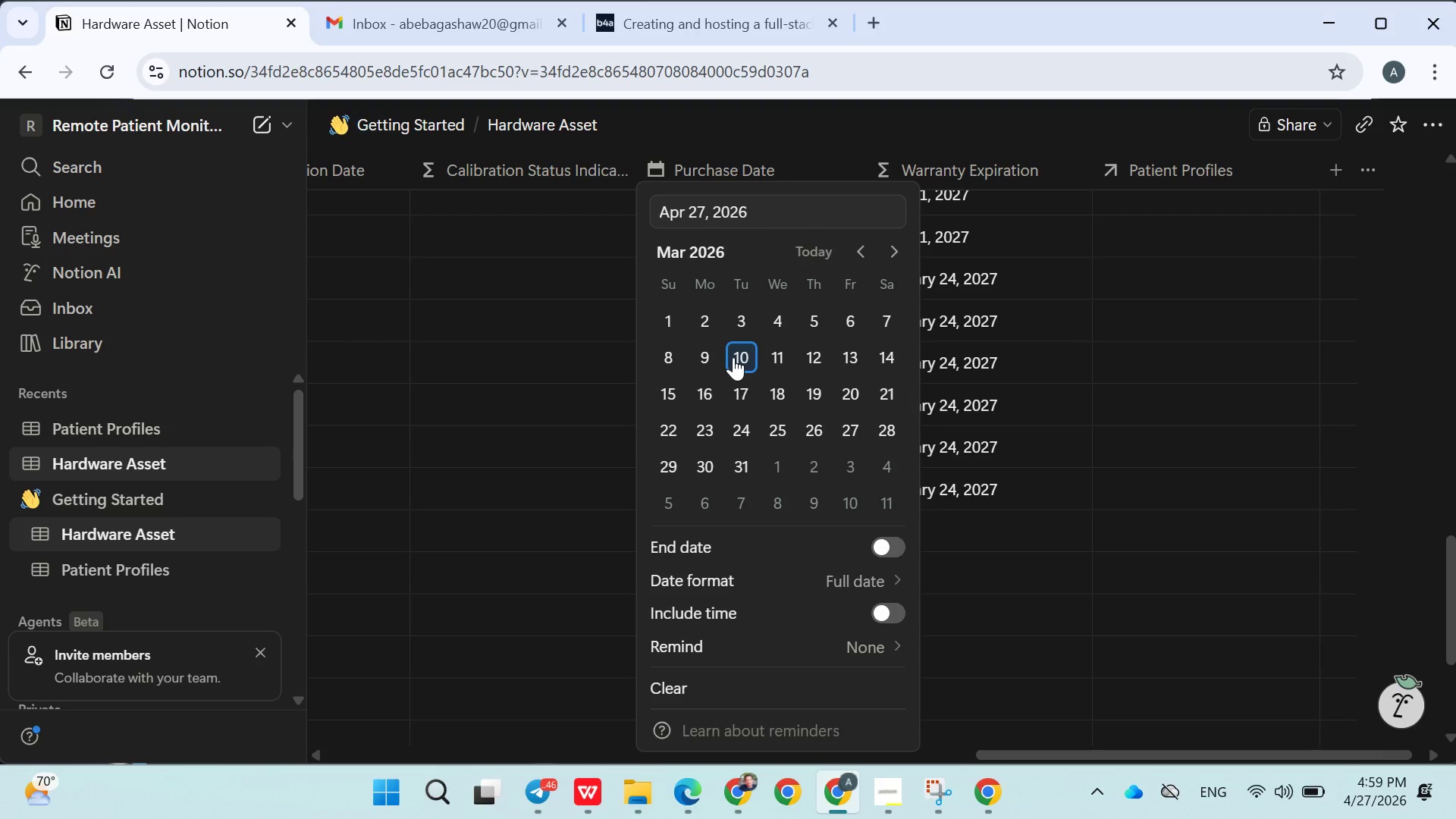 
left_click([733, 357])
 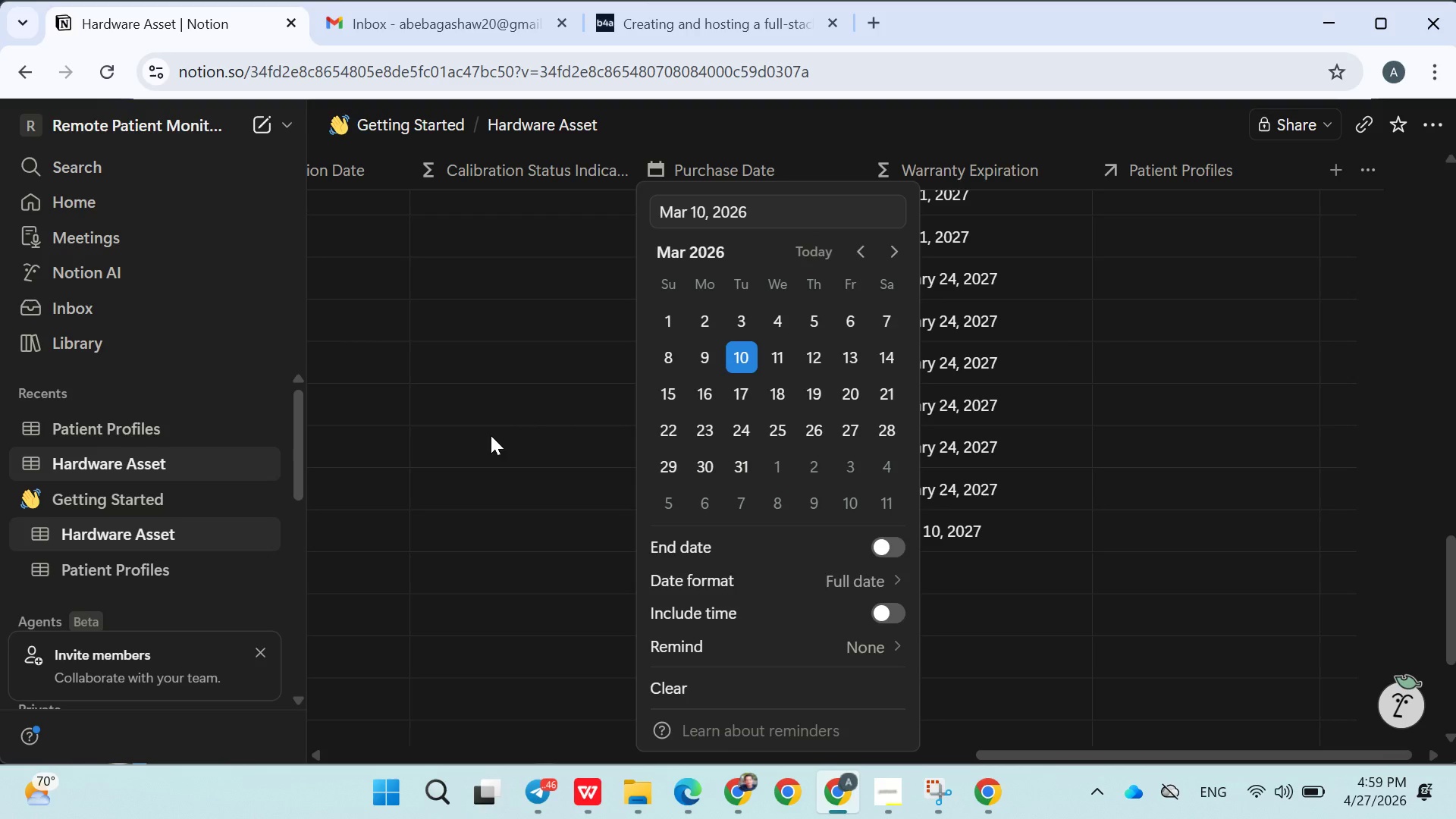 
left_click([491, 435])
 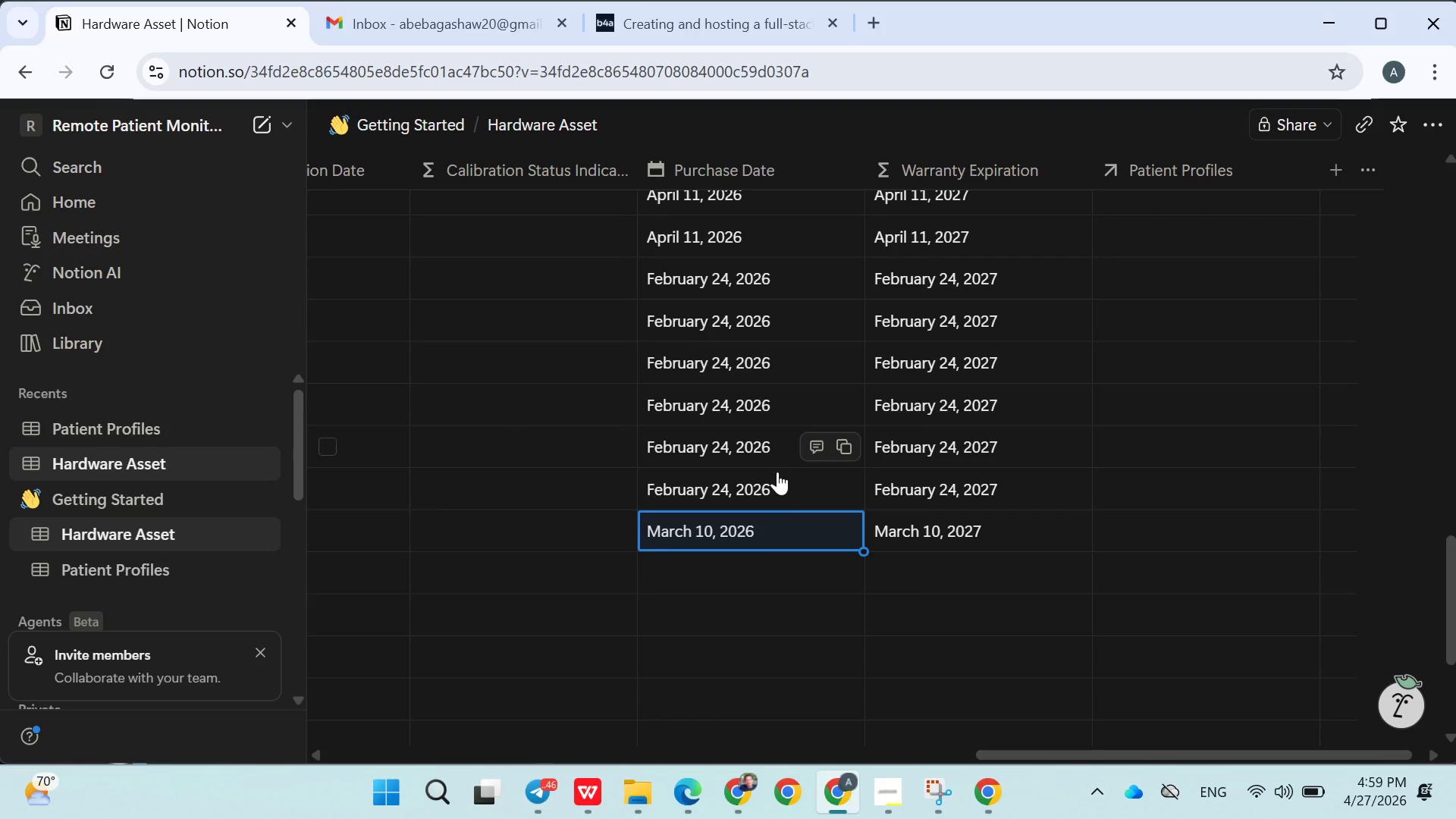 
scroll: coordinate [779, 479], scroll_direction: down, amount: 2.0
 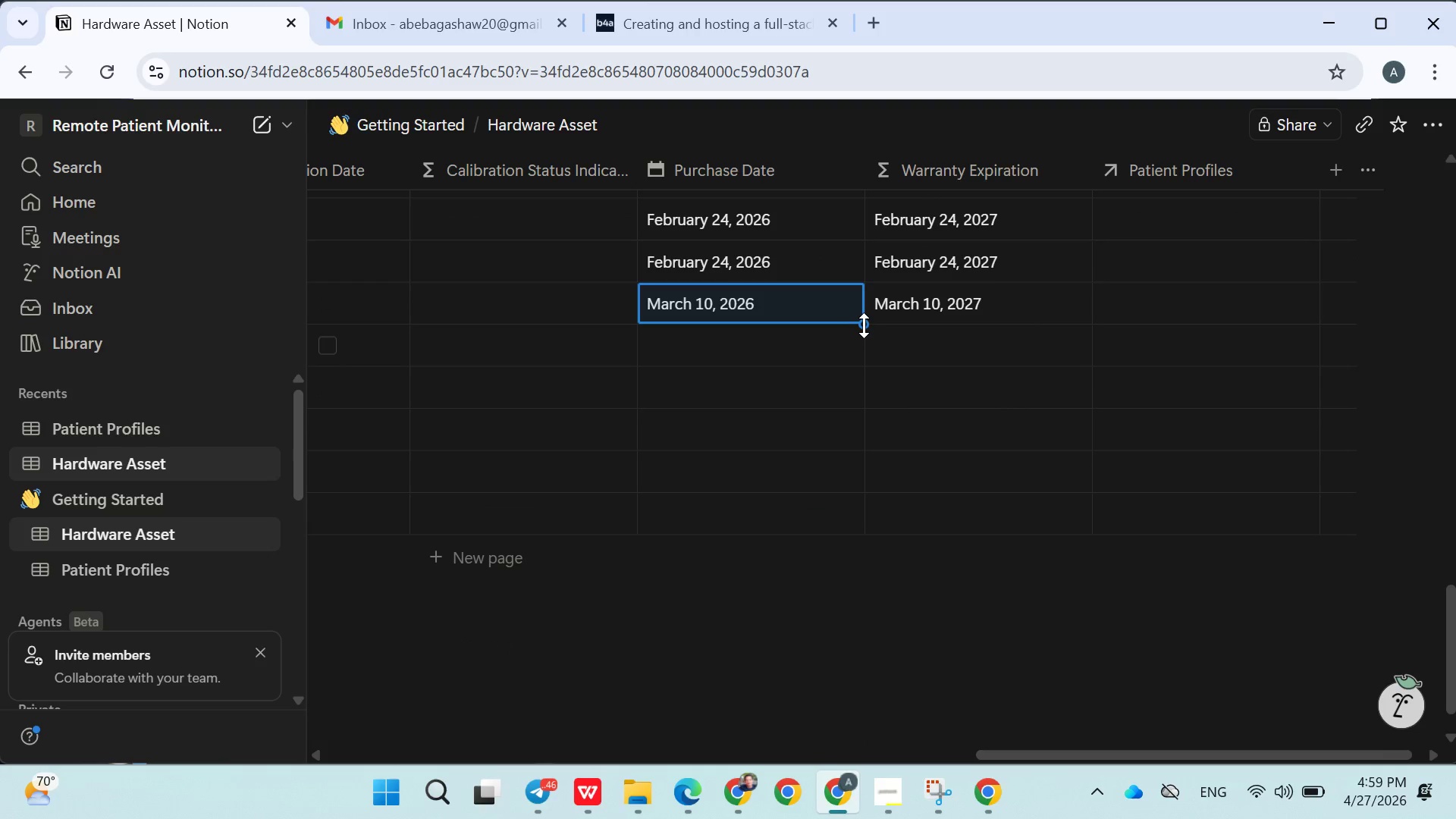 
left_click_drag(start_coordinate=[864, 325], to_coordinate=[832, 581])
 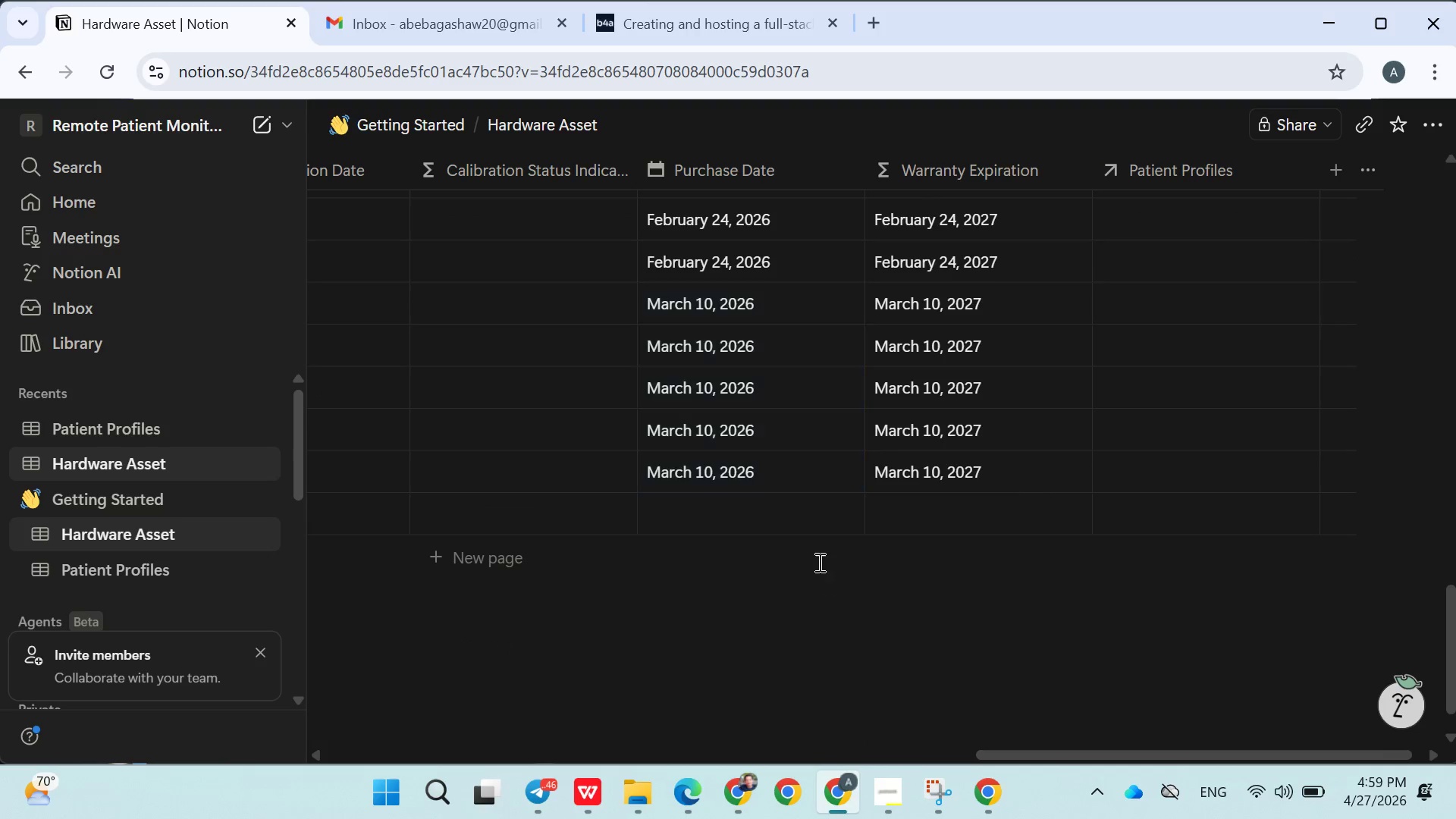 
double_click([810, 519])
 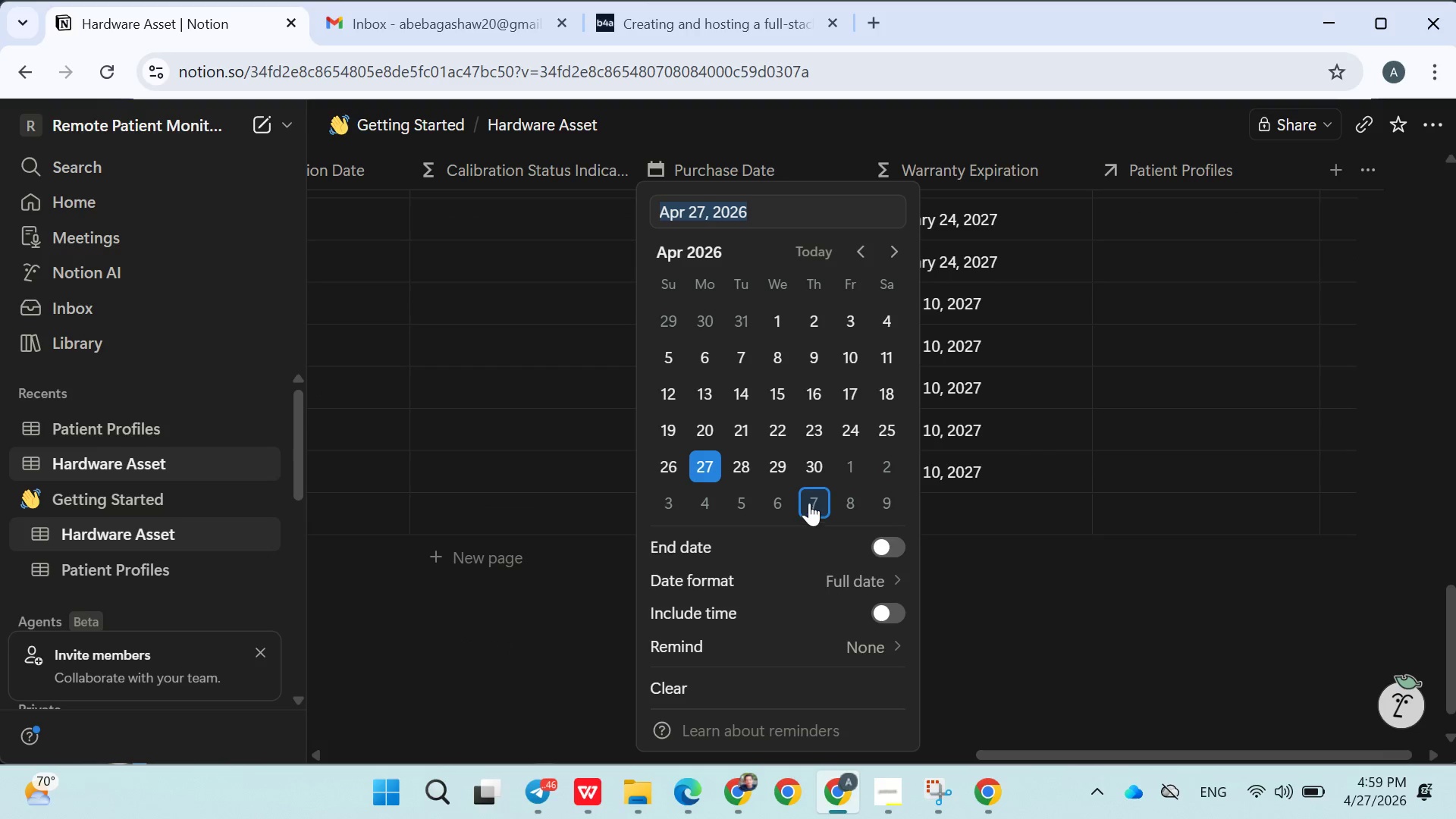 
left_click([810, 470])
 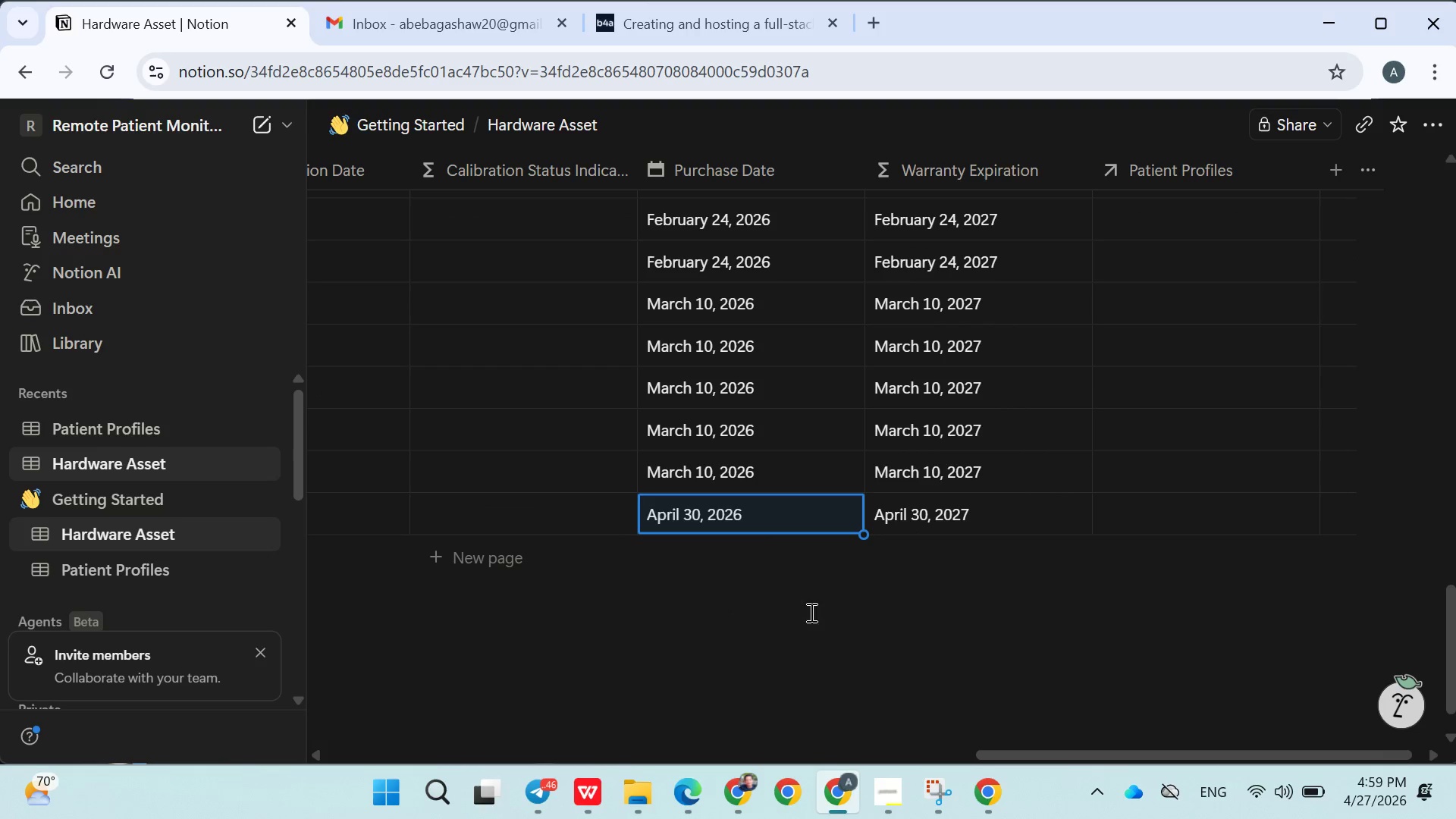 
scroll: coordinate [835, 597], scroll_direction: none, amount: 0.0
 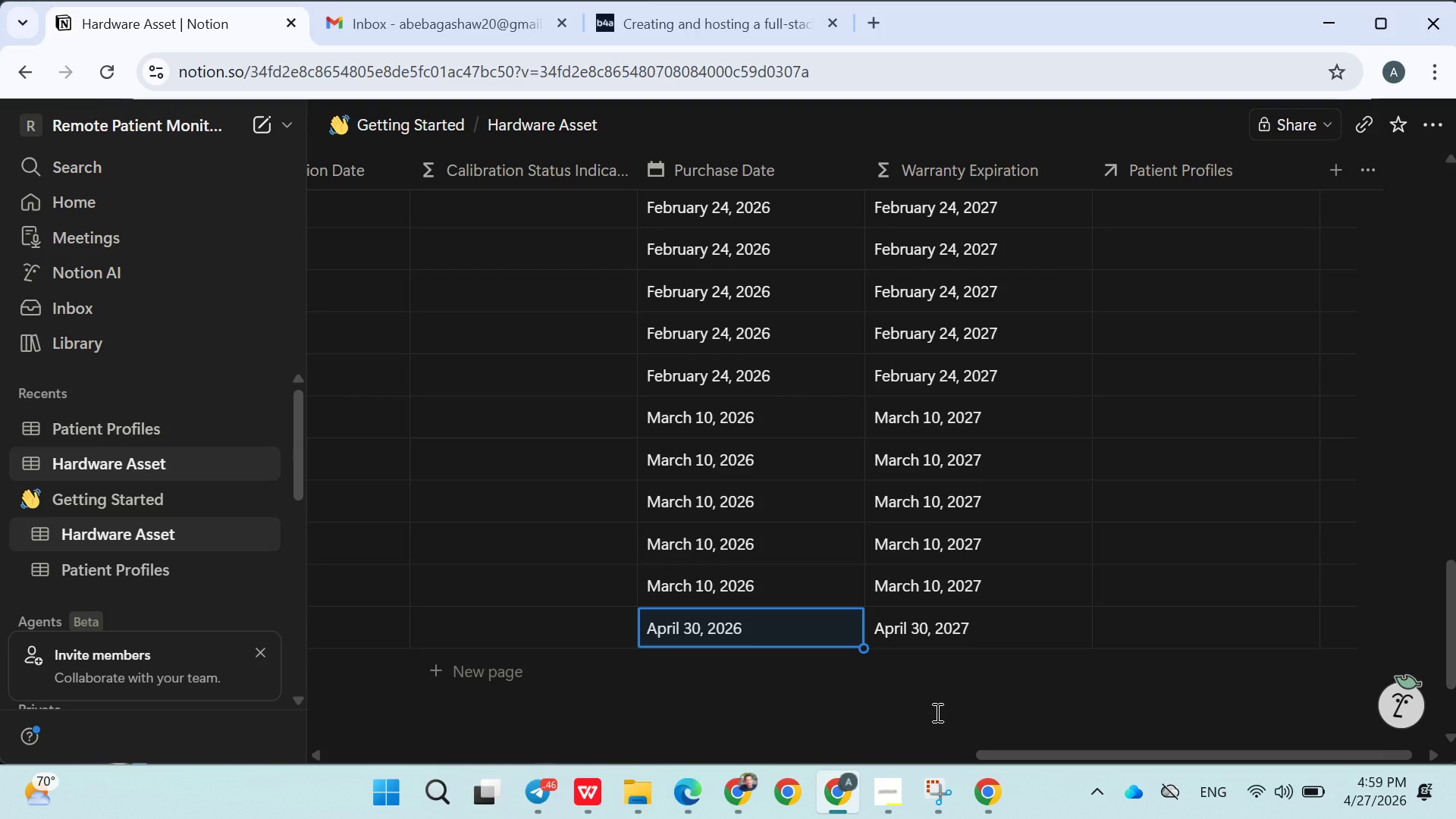 
wait(13.08)
 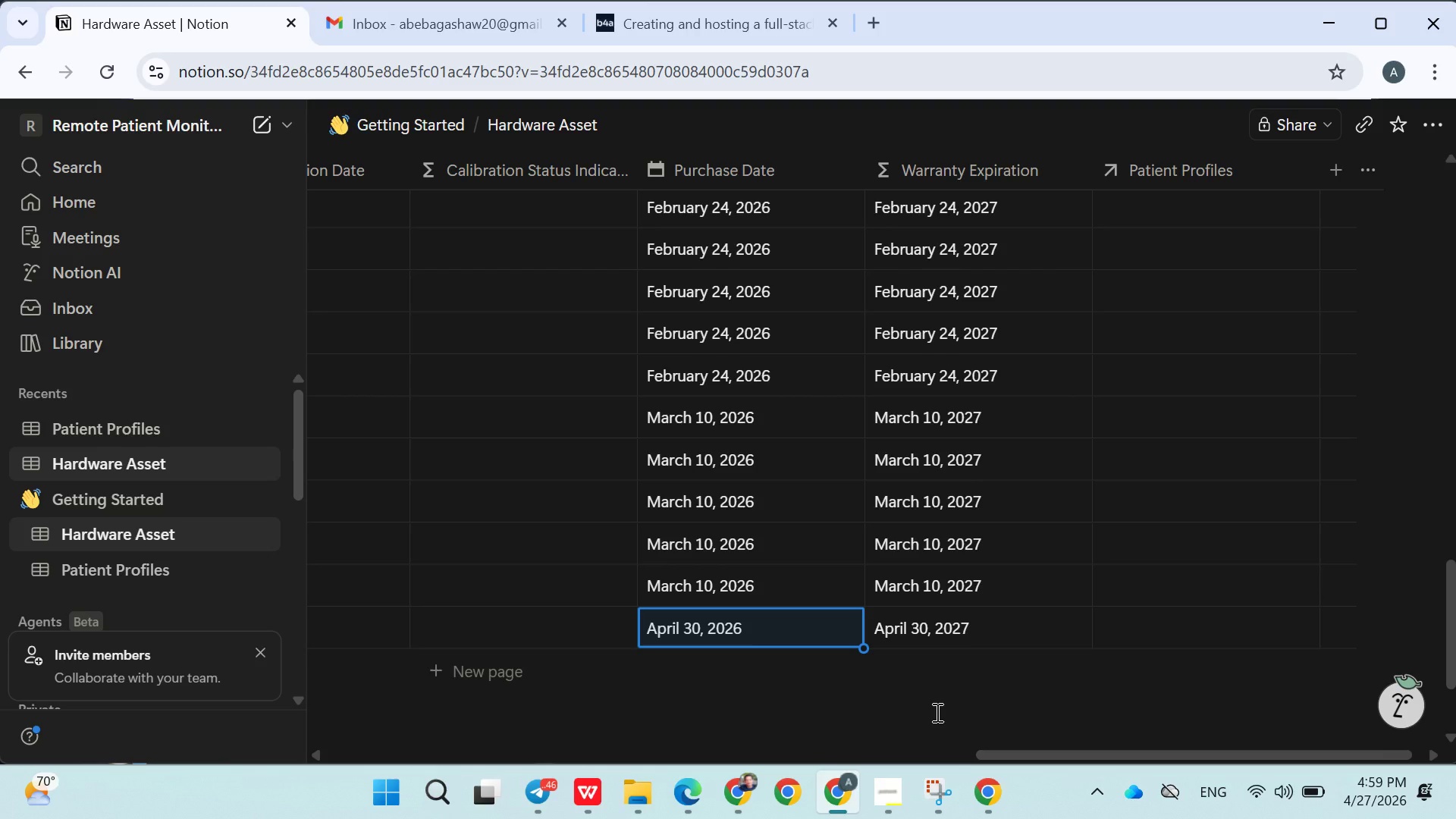 
mouse_move([792, 799])
 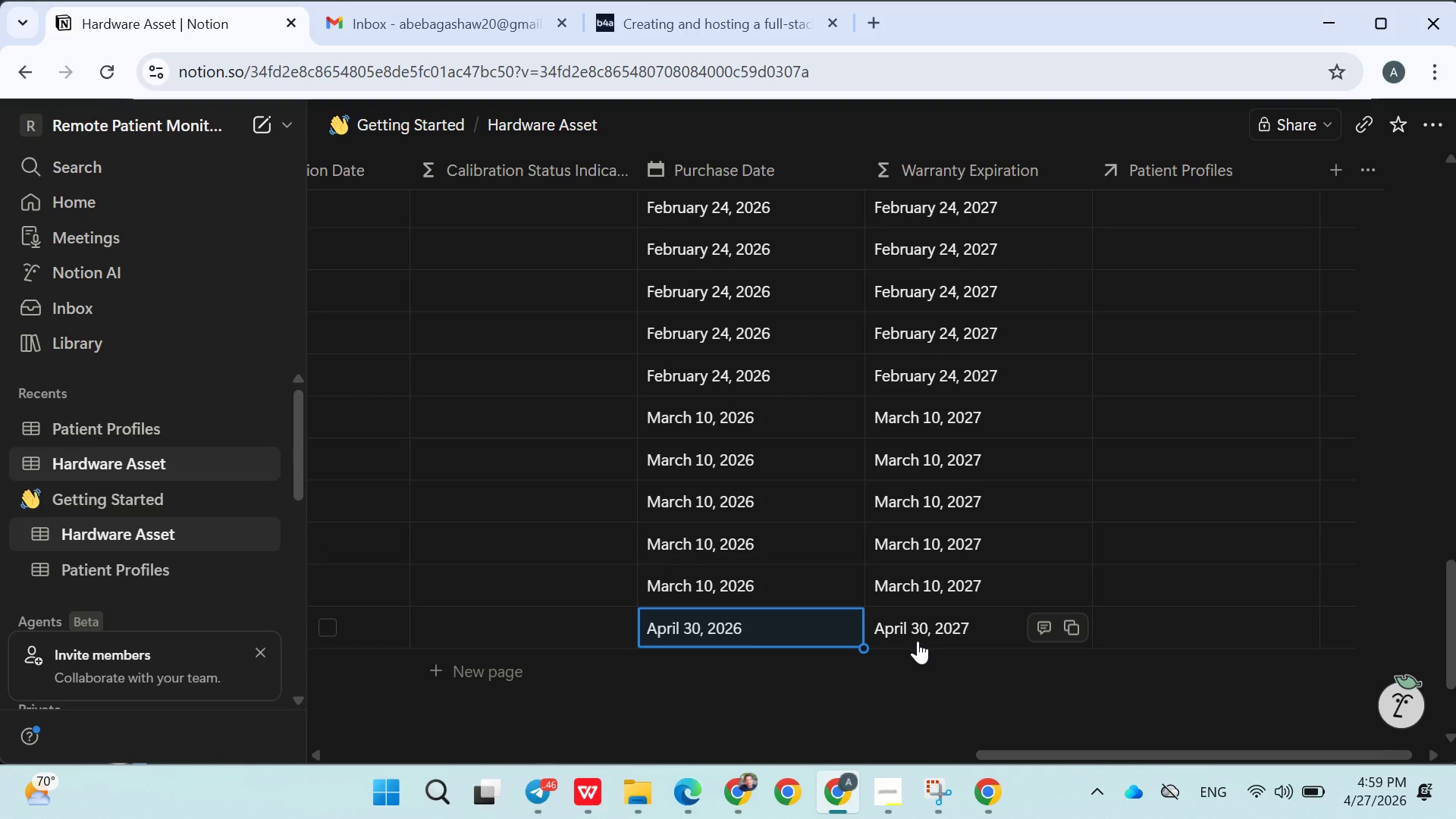 
scroll: coordinate [832, 437], scroll_direction: up, amount: 4.0
 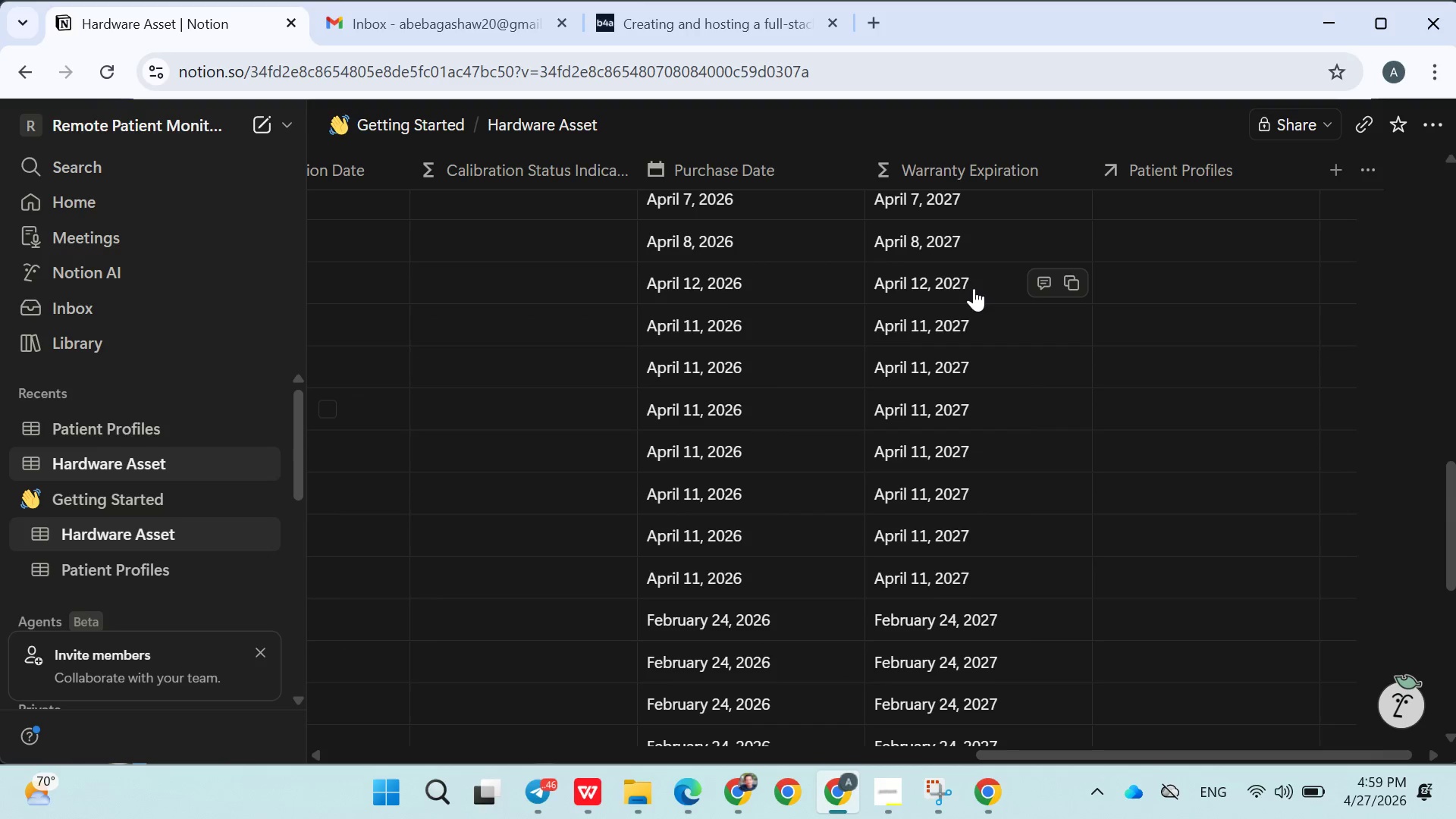 
left_click([974, 288])
 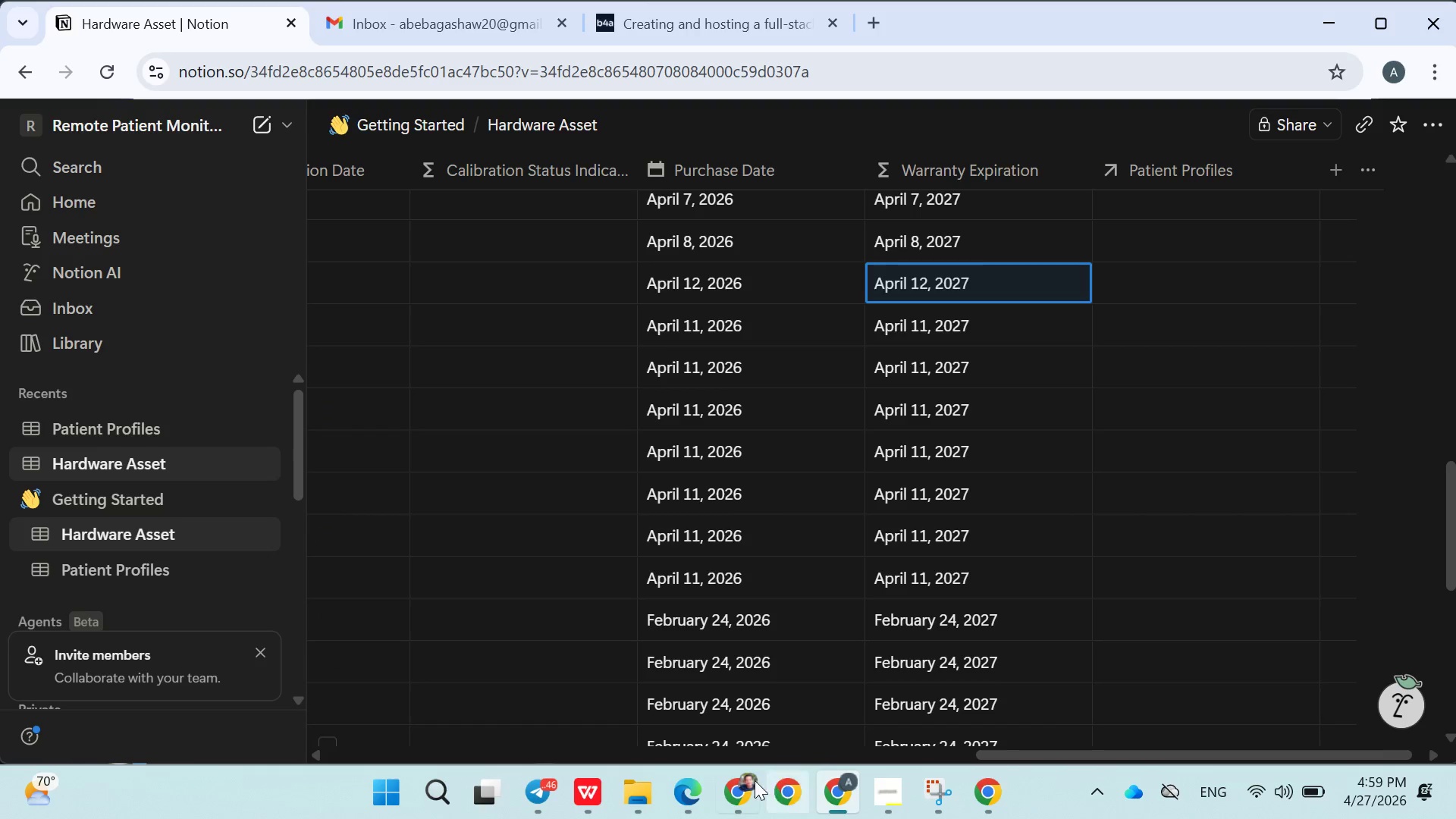 
wait(7.81)
 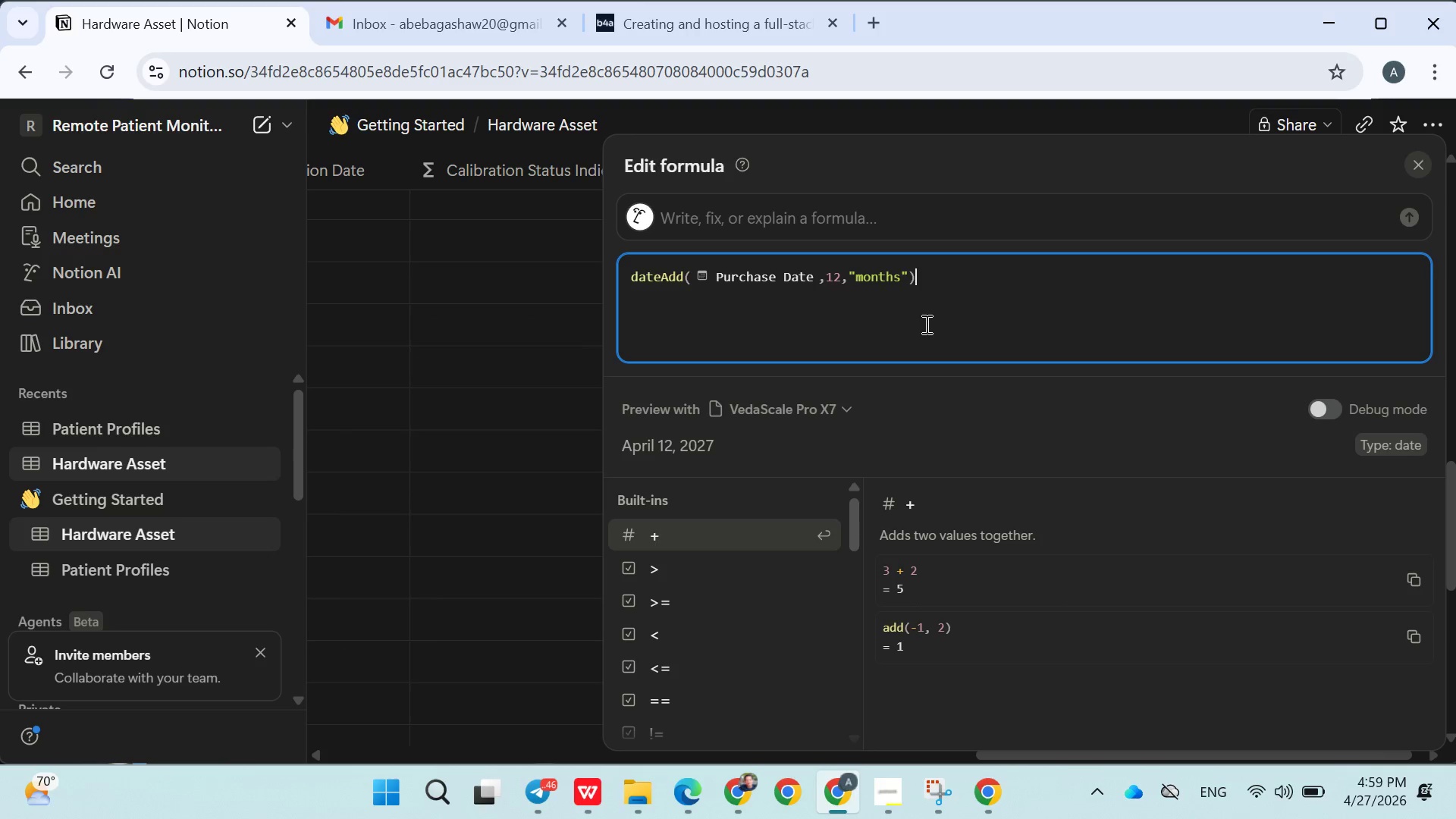 
left_click([880, 788])